 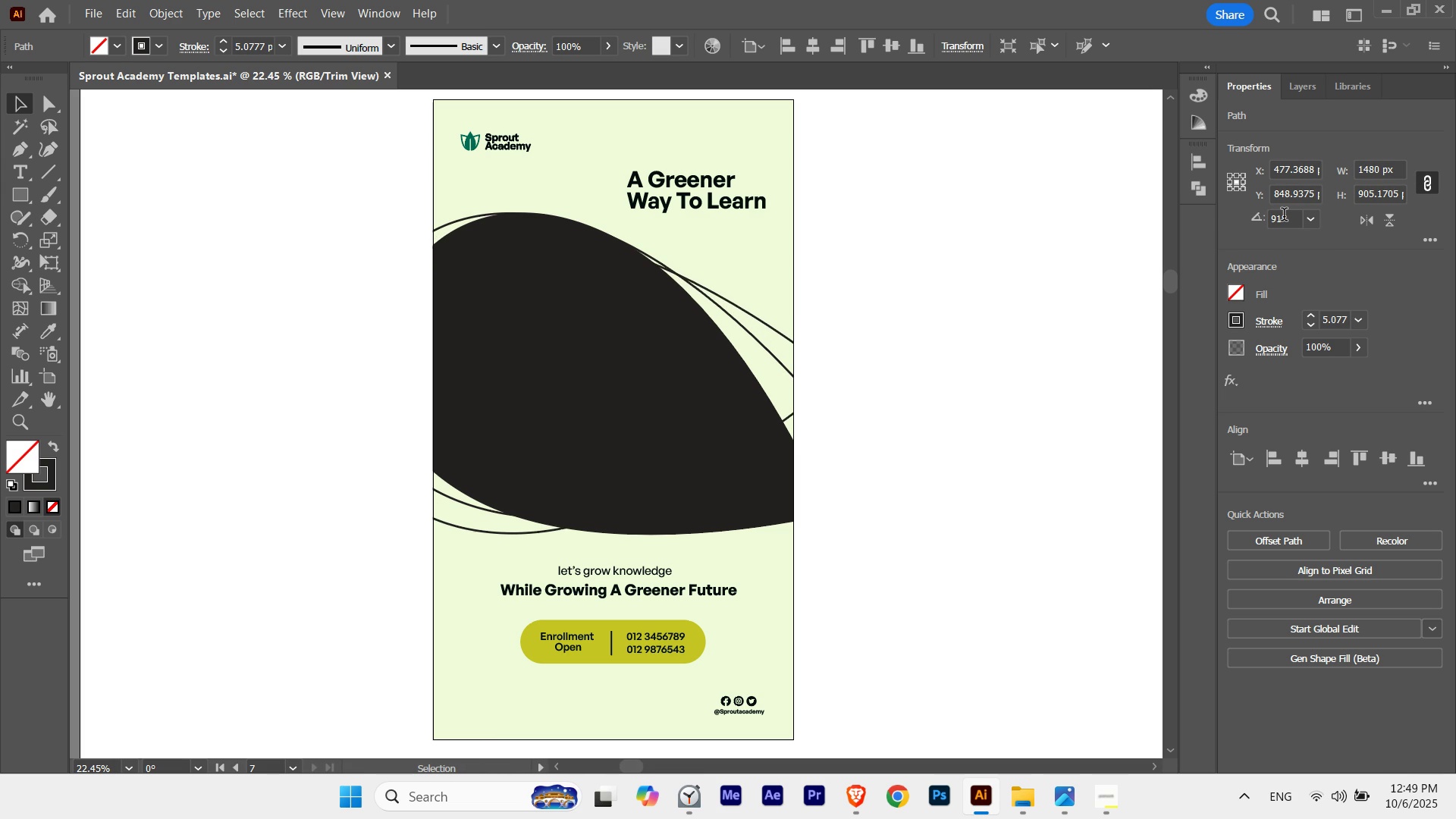 
key(Shift+ArrowRight)
 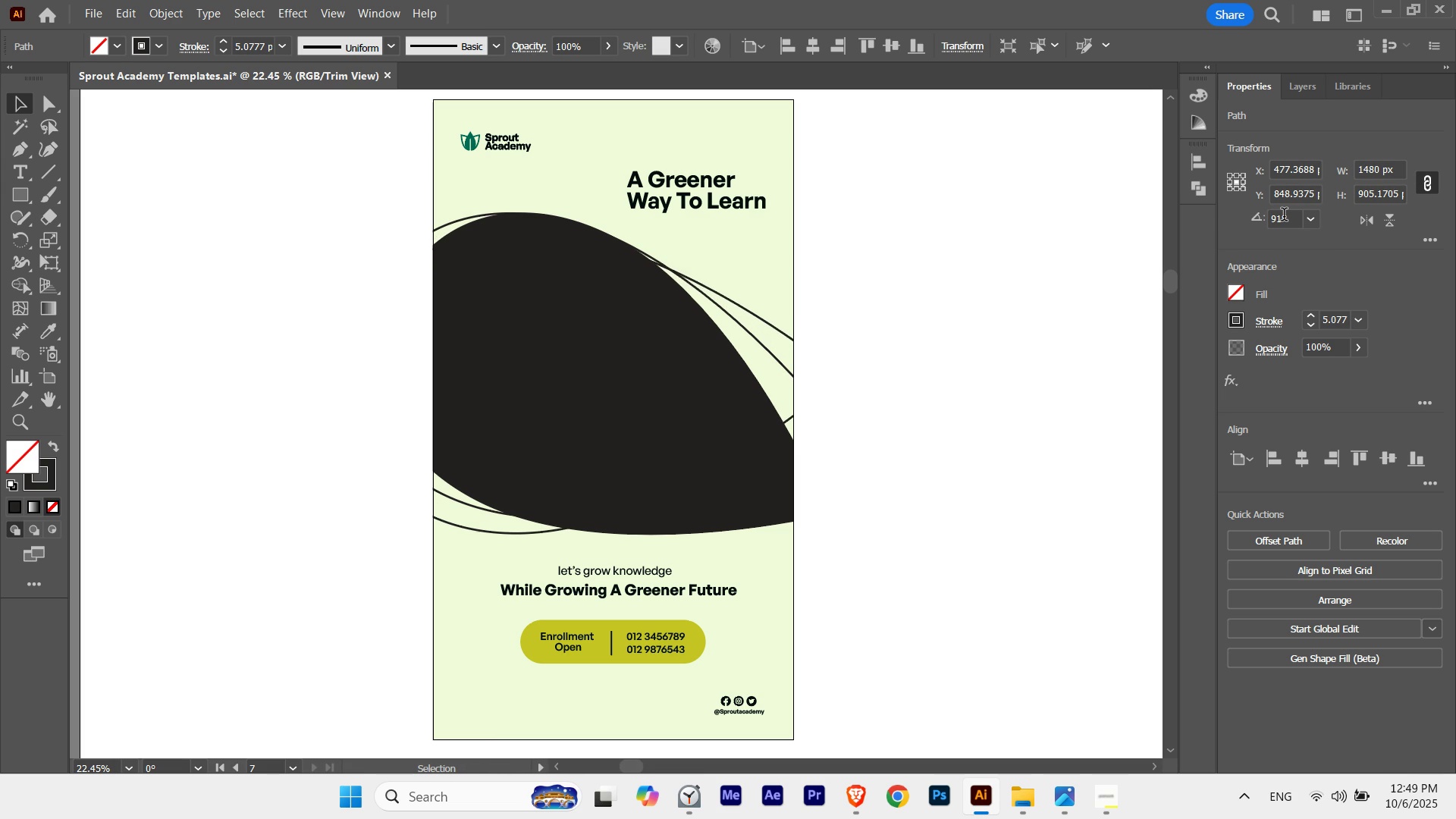 
key(Shift+ArrowRight)
 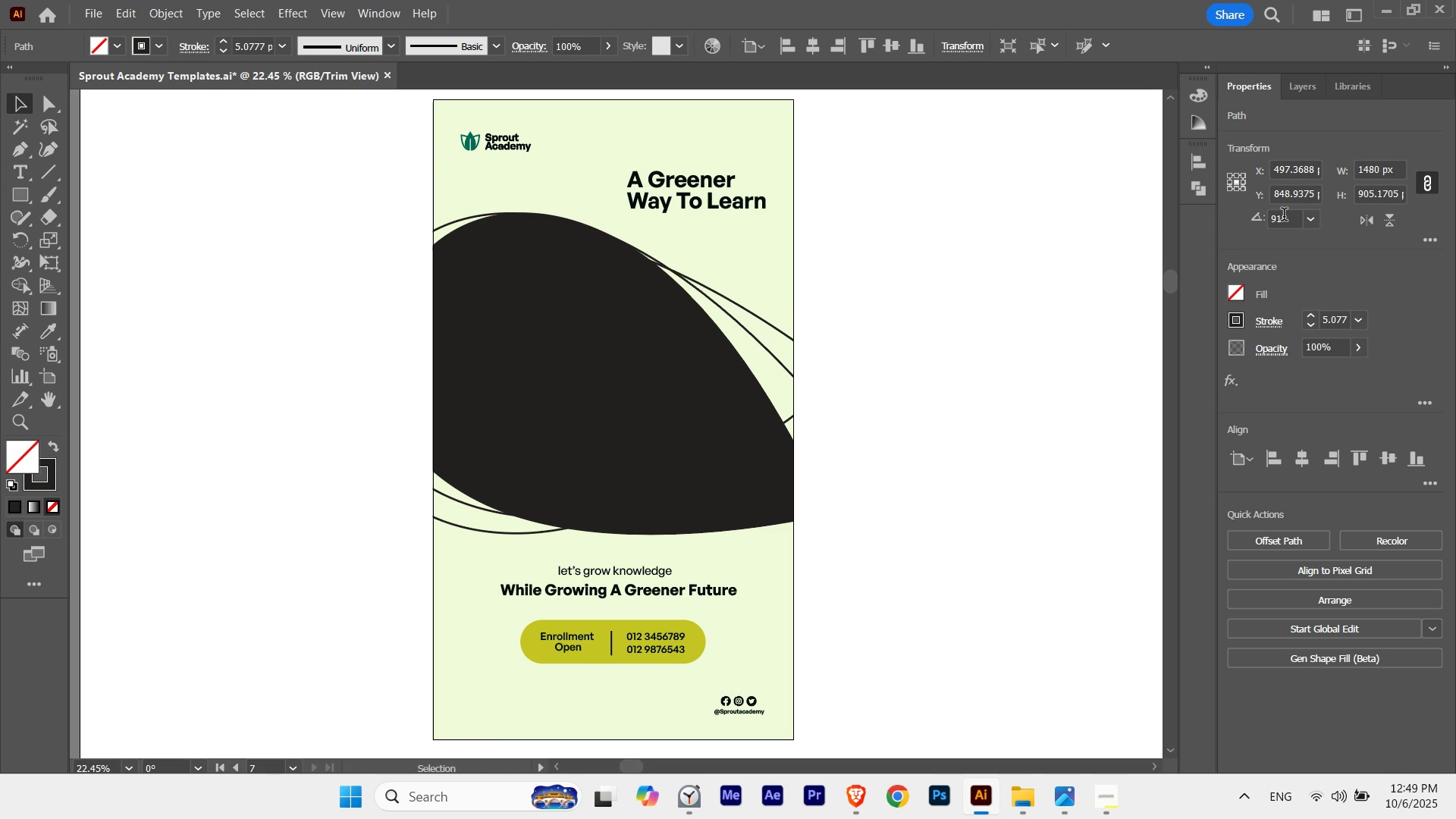 
key(Shift+ArrowLeft)
 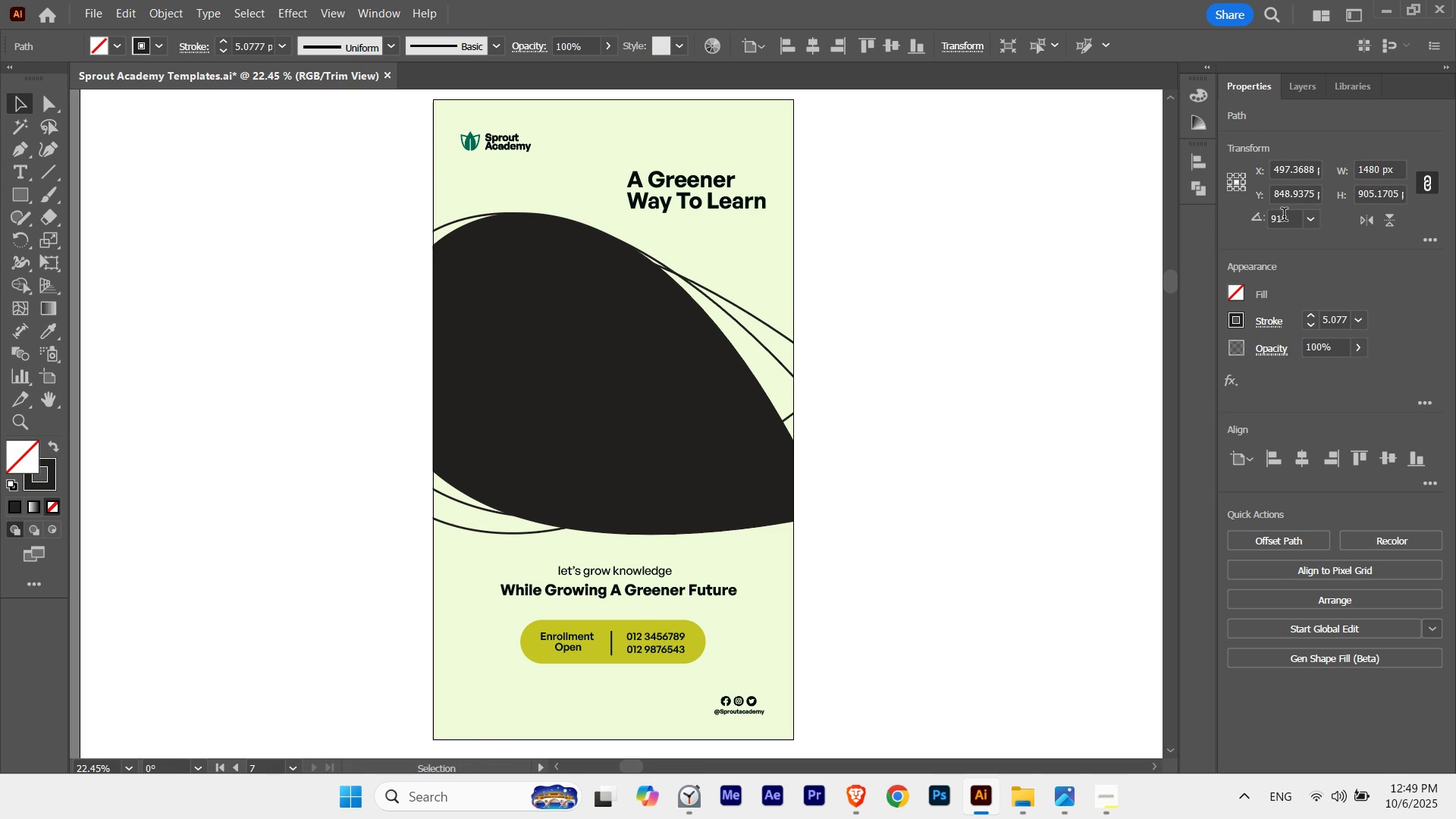 
key(Shift+ArrowLeft)
 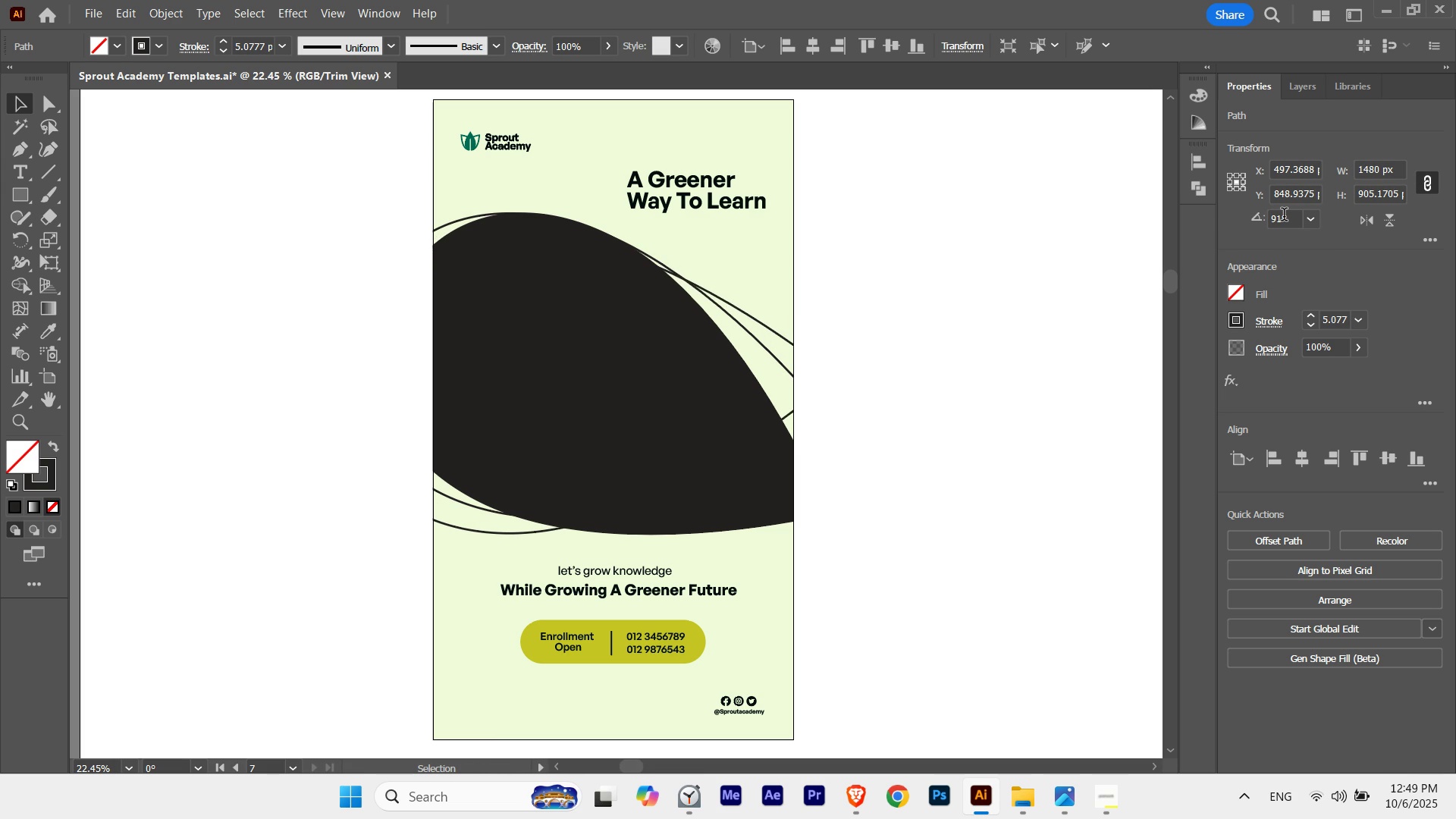 
key(Shift+ArrowLeft)
 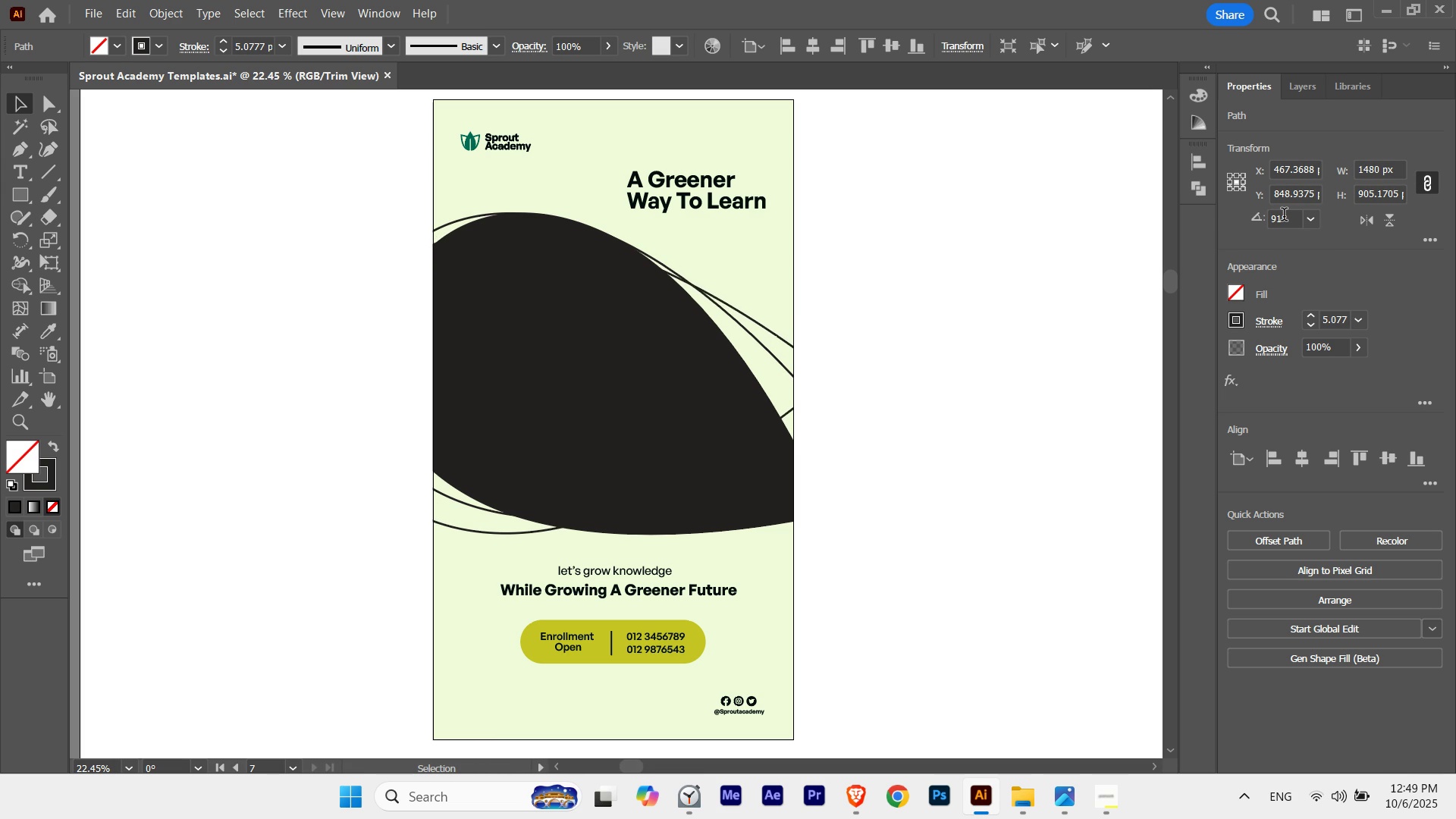 
key(Shift+ArrowLeft)
 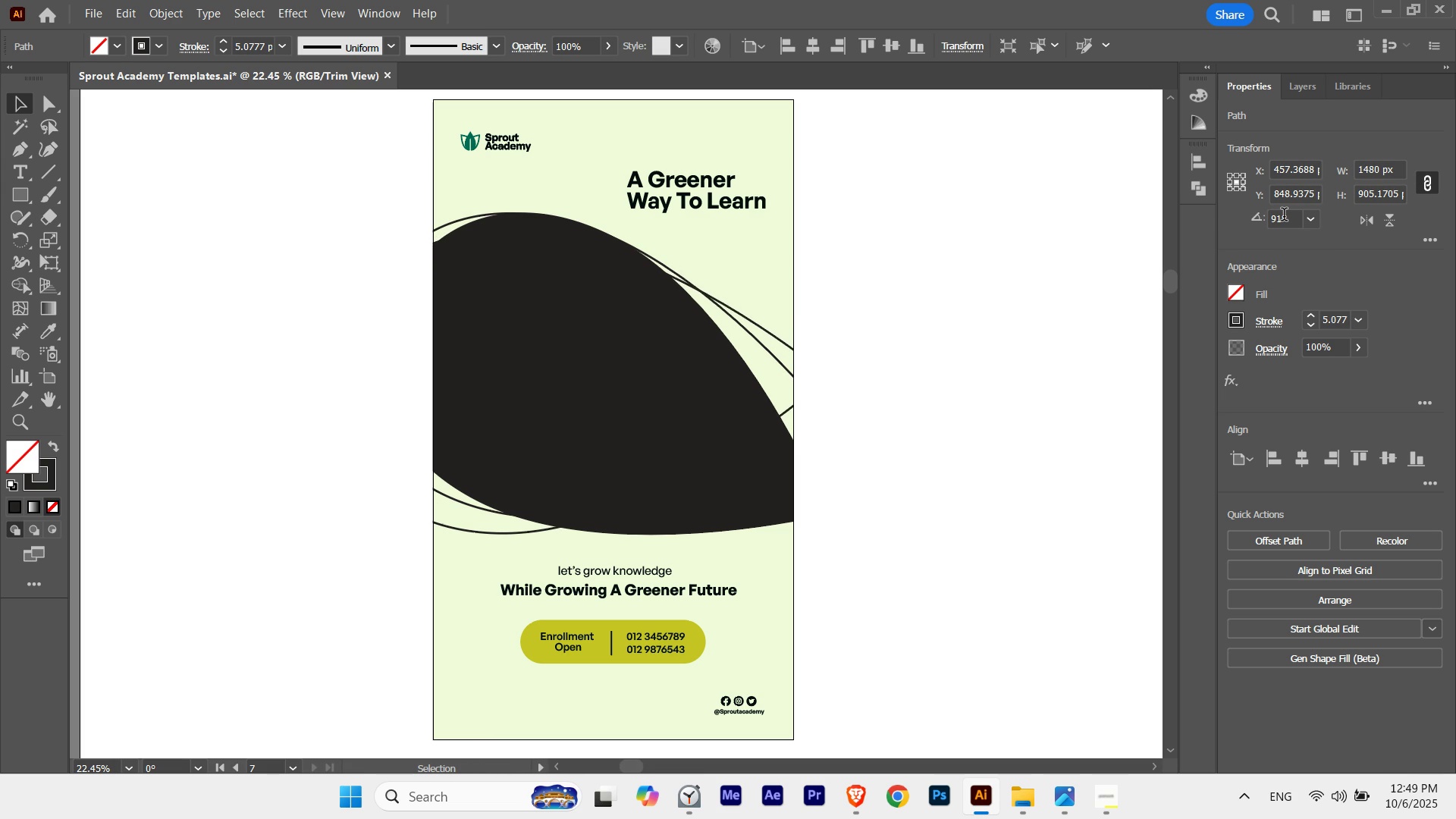 
key(Shift+ArrowLeft)
 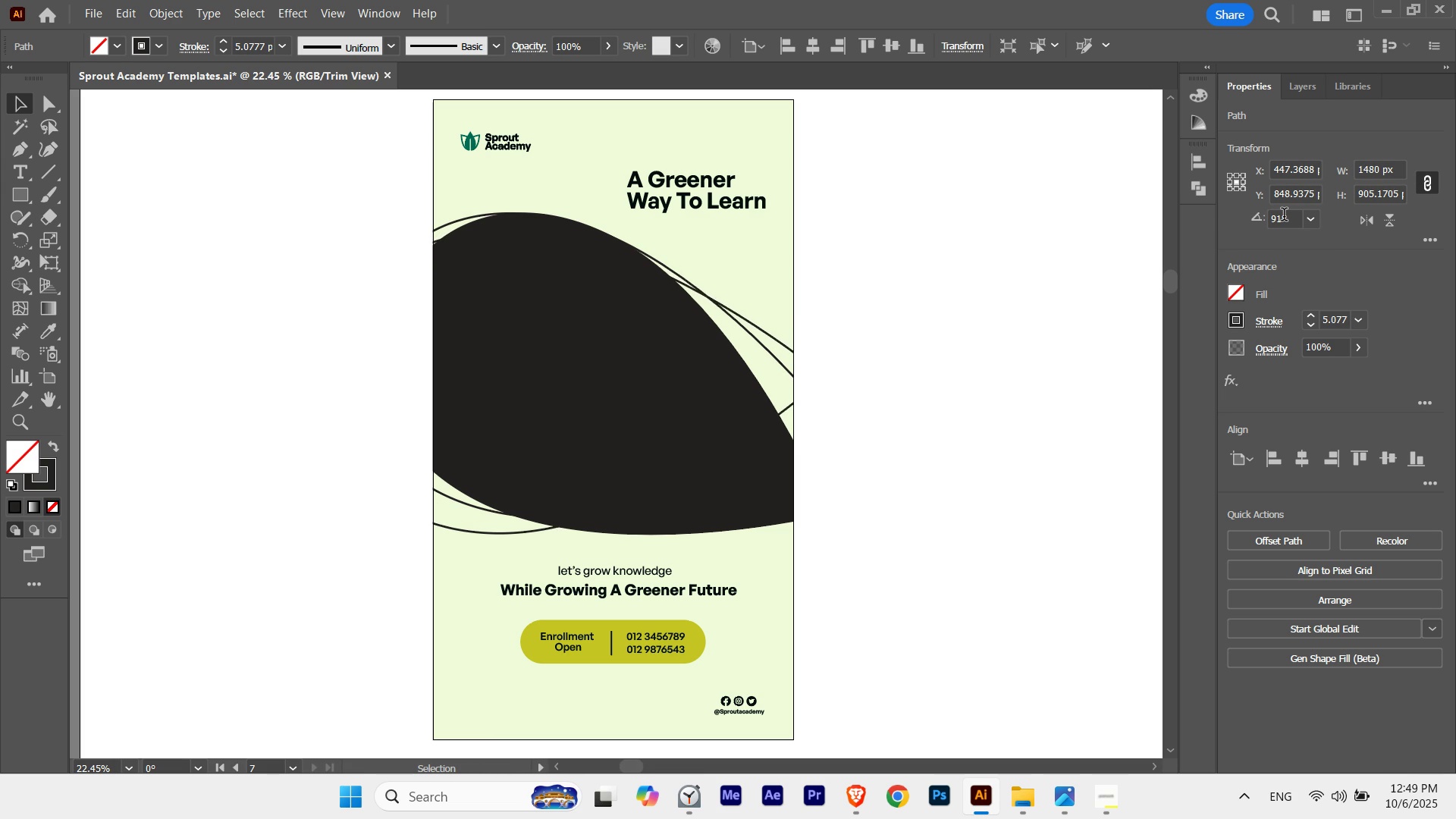 
key(Shift+ArrowLeft)
 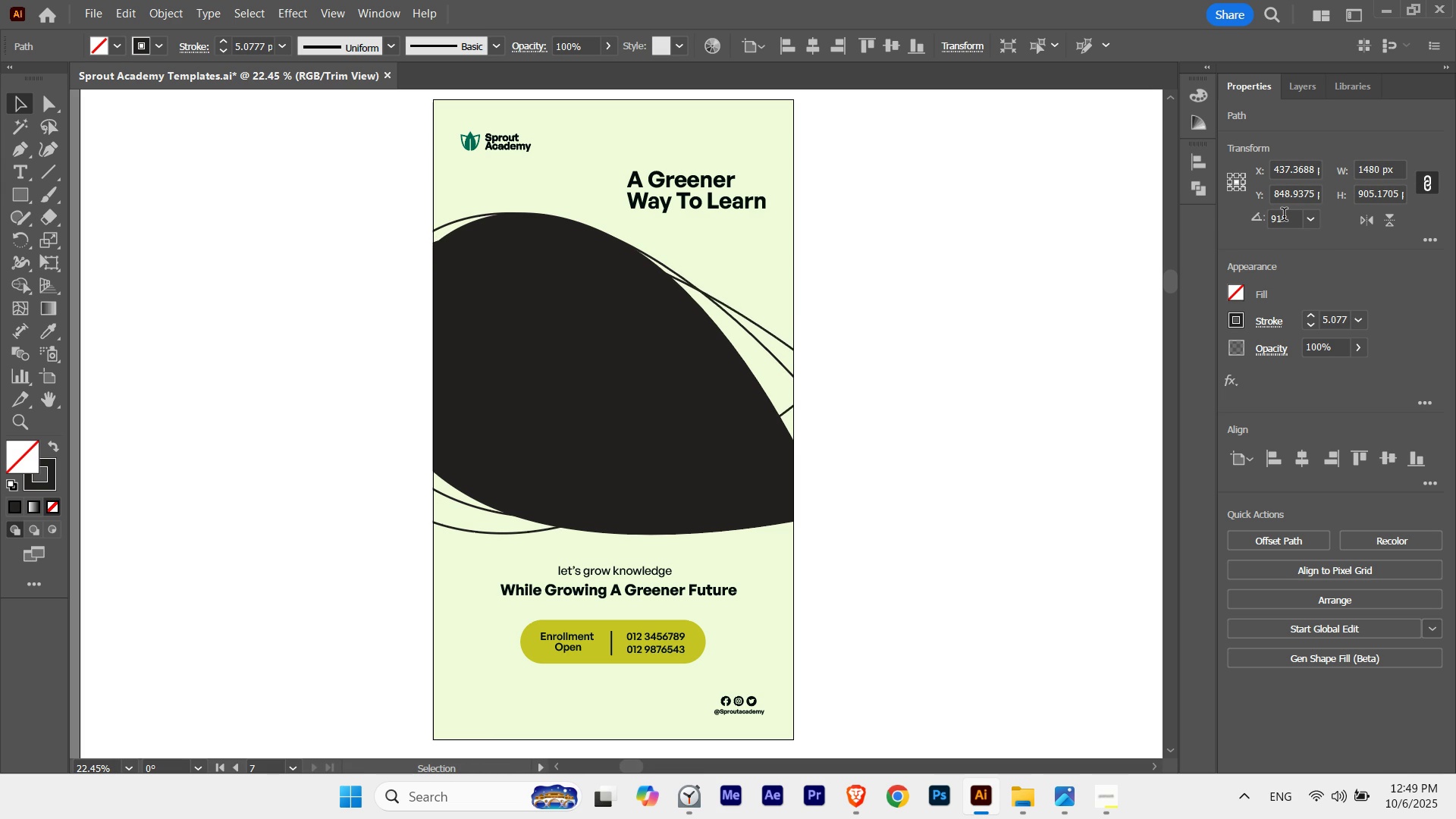 
key(Shift+ArrowRight)
 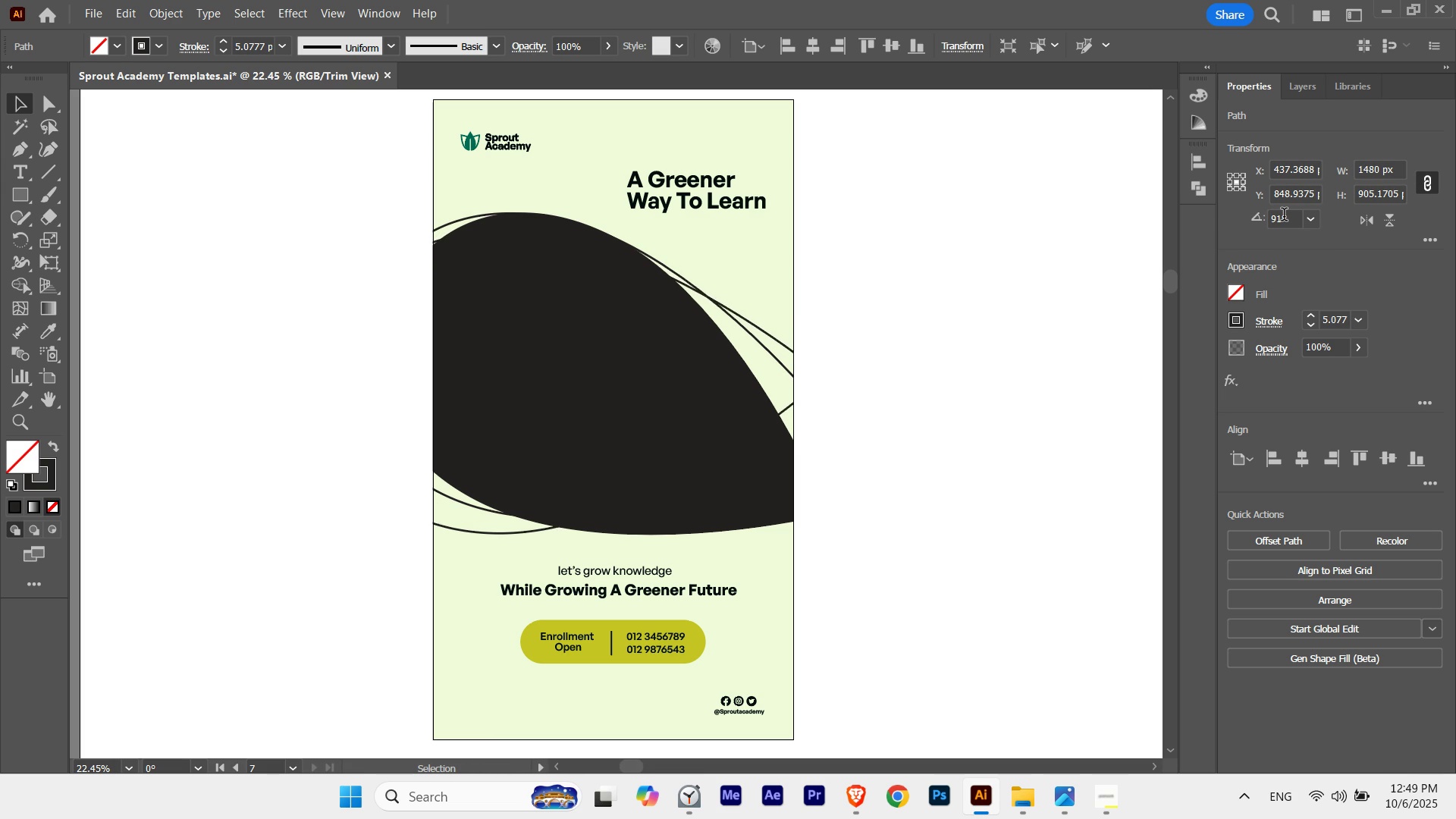 
key(Shift+ArrowLeft)
 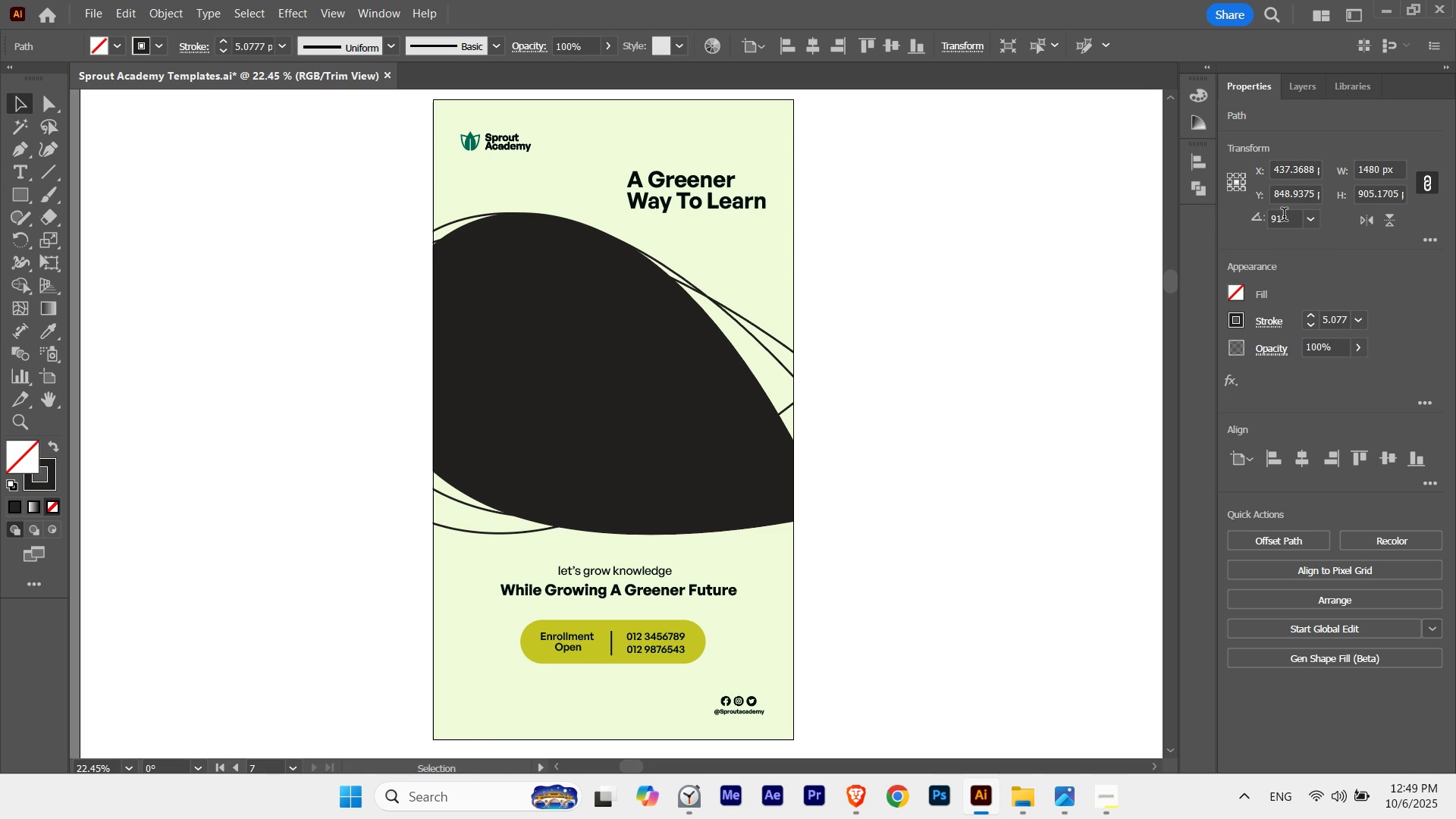 
key(Shift+ArrowLeft)
 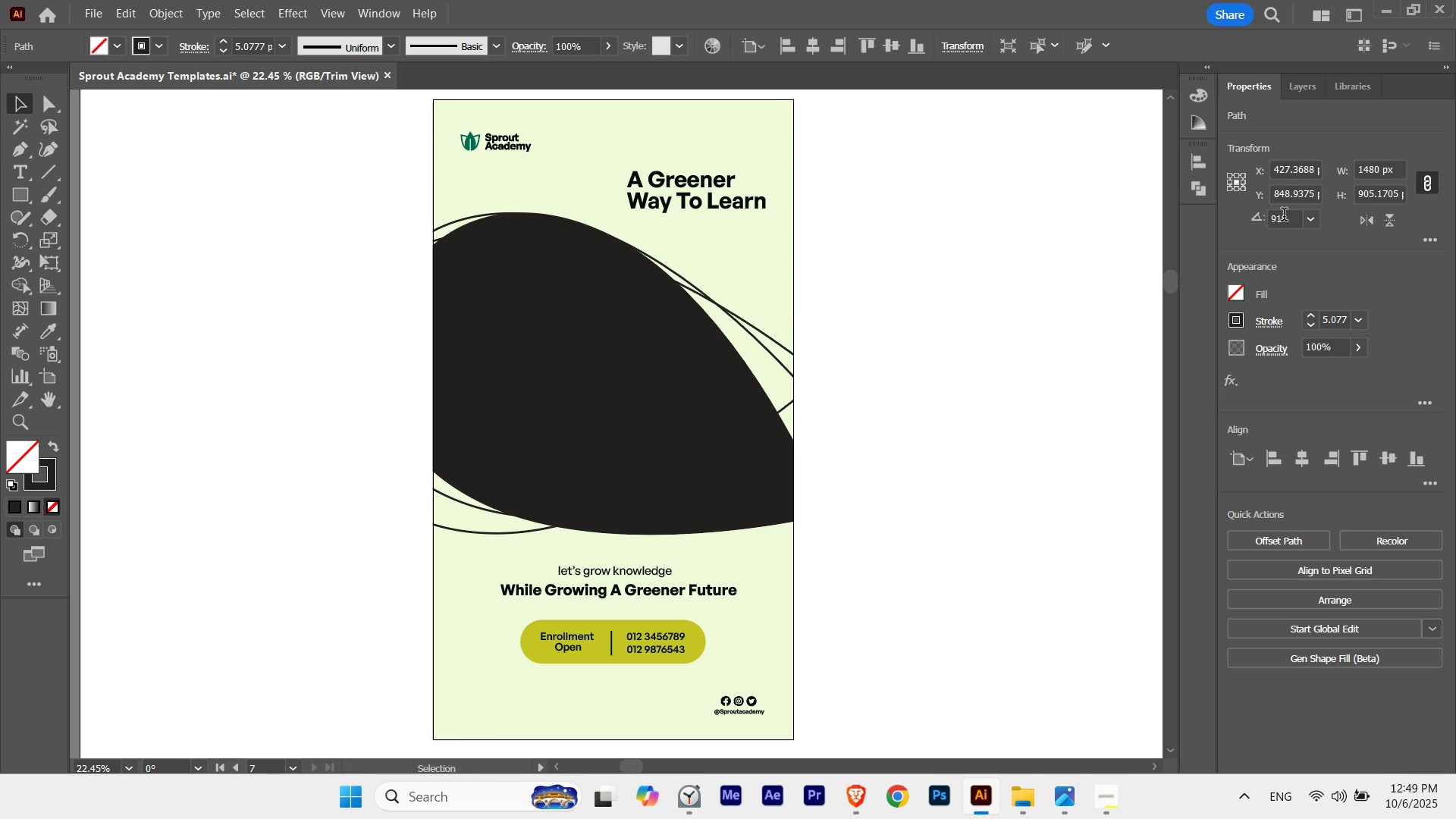 
key(Shift+ArrowRight)
 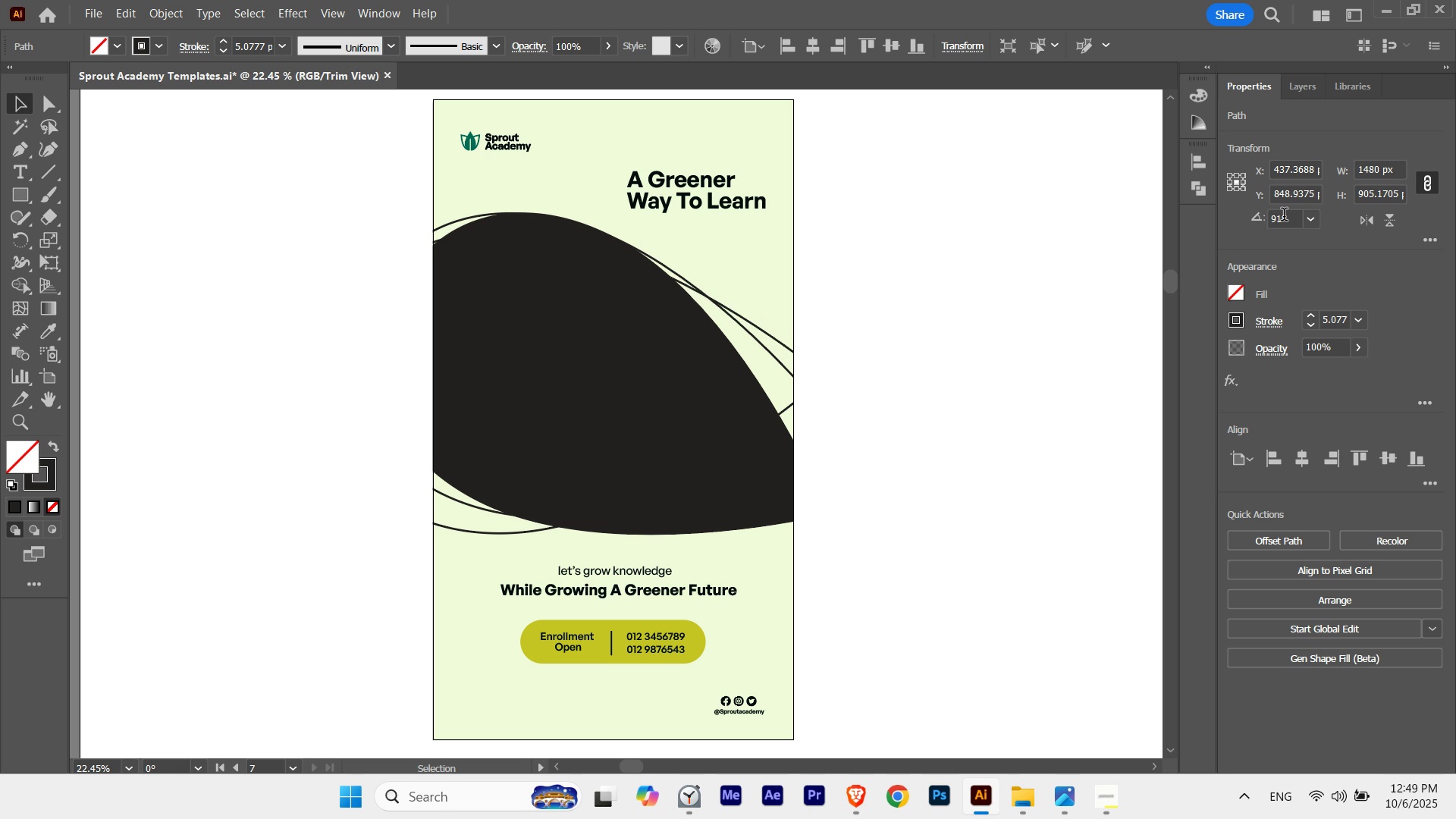 
key(Shift+ArrowLeft)
 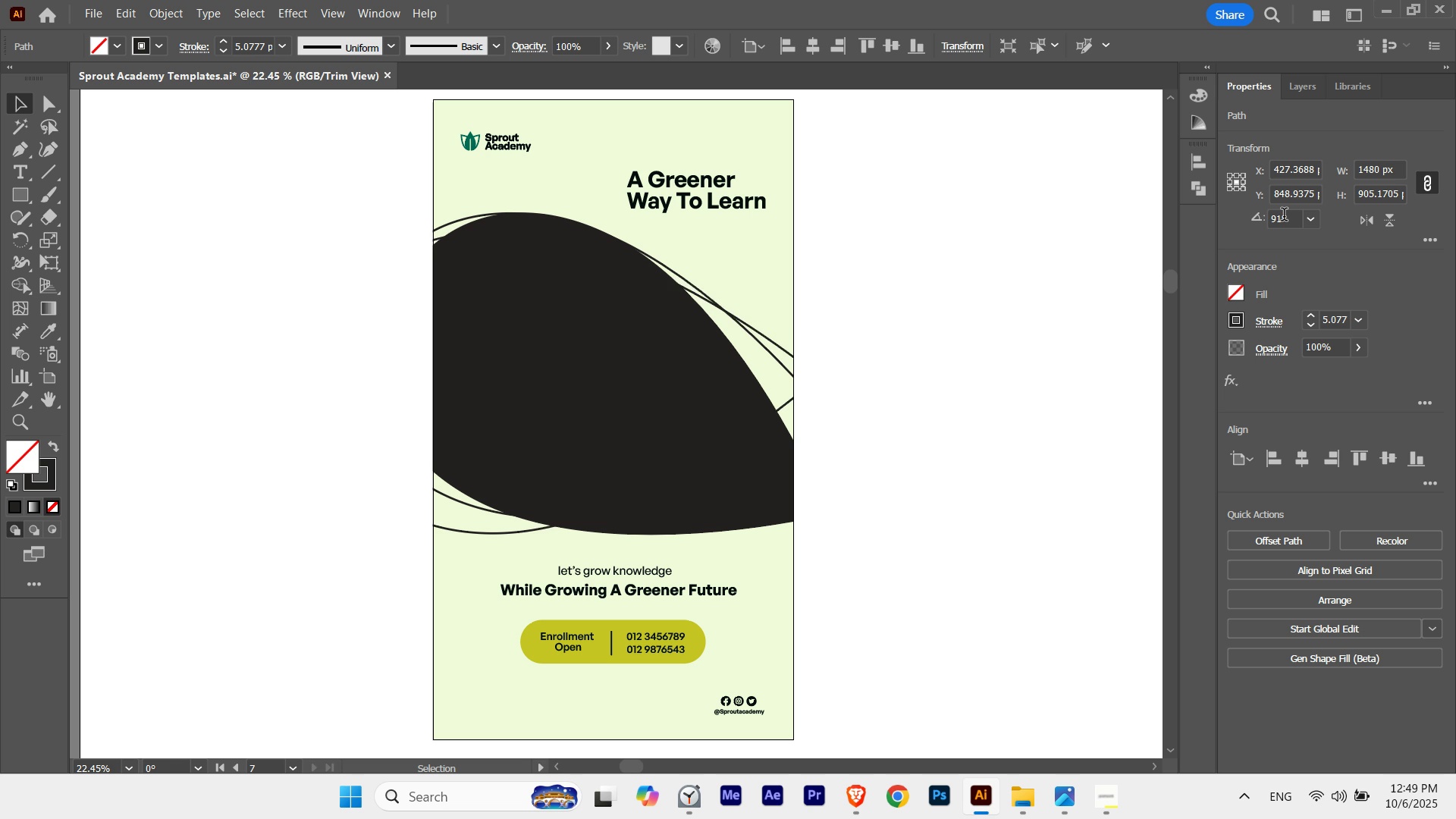 
key(Shift+ArrowLeft)
 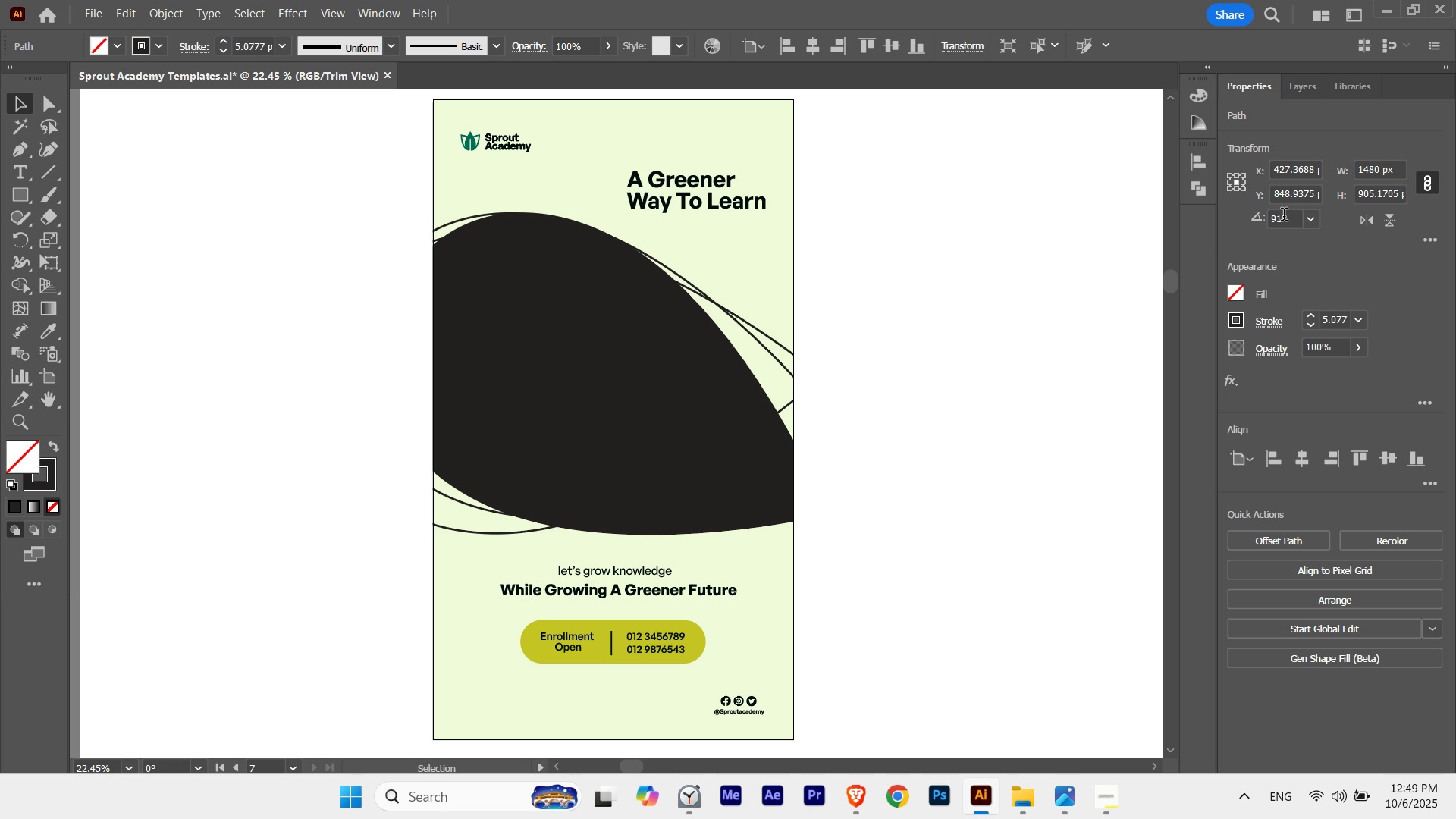 
key(Shift+ArrowRight)
 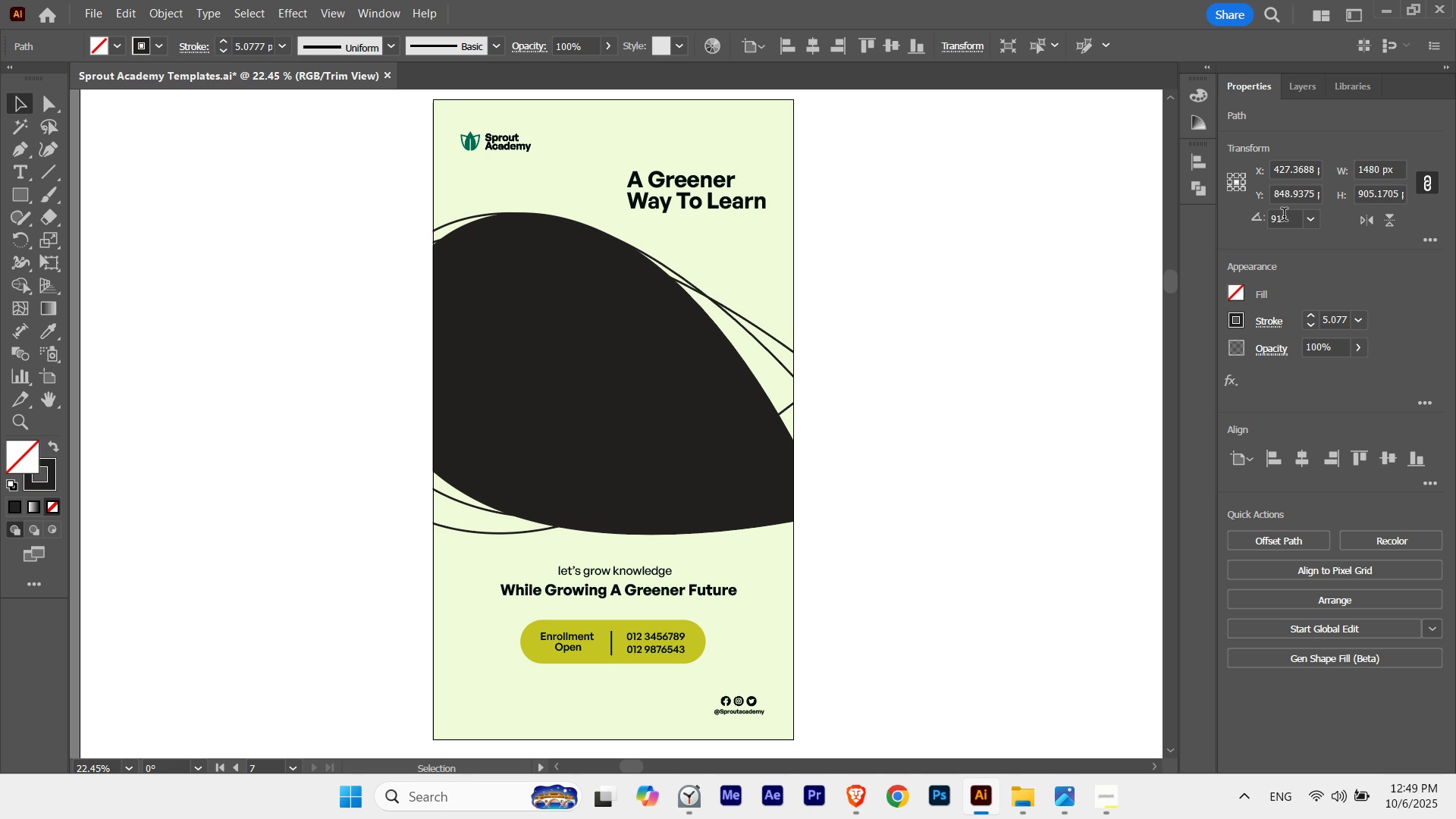 
key(Shift+ArrowRight)
 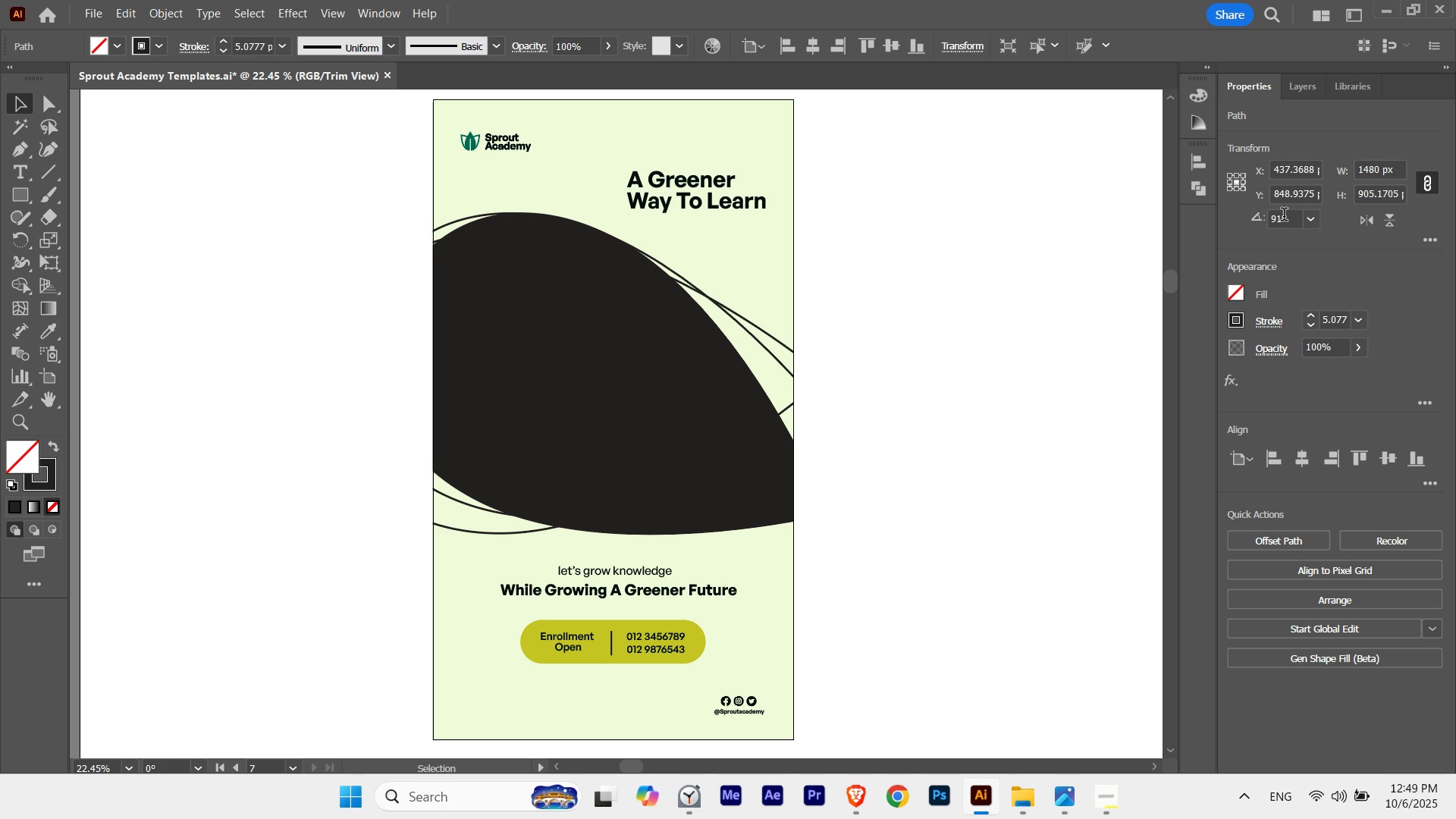 
key(Shift+ArrowLeft)
 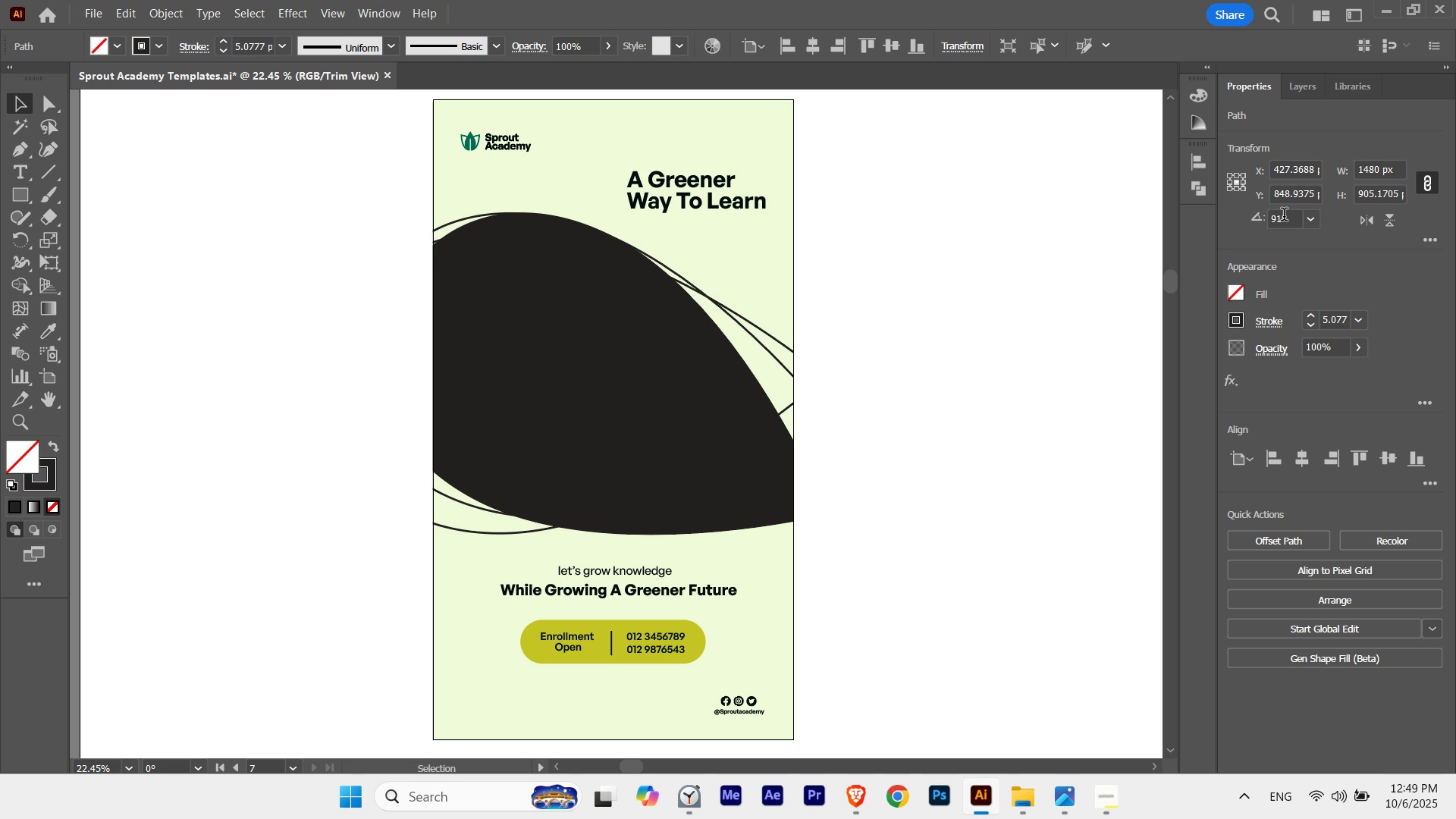 
key(Shift+ArrowRight)
 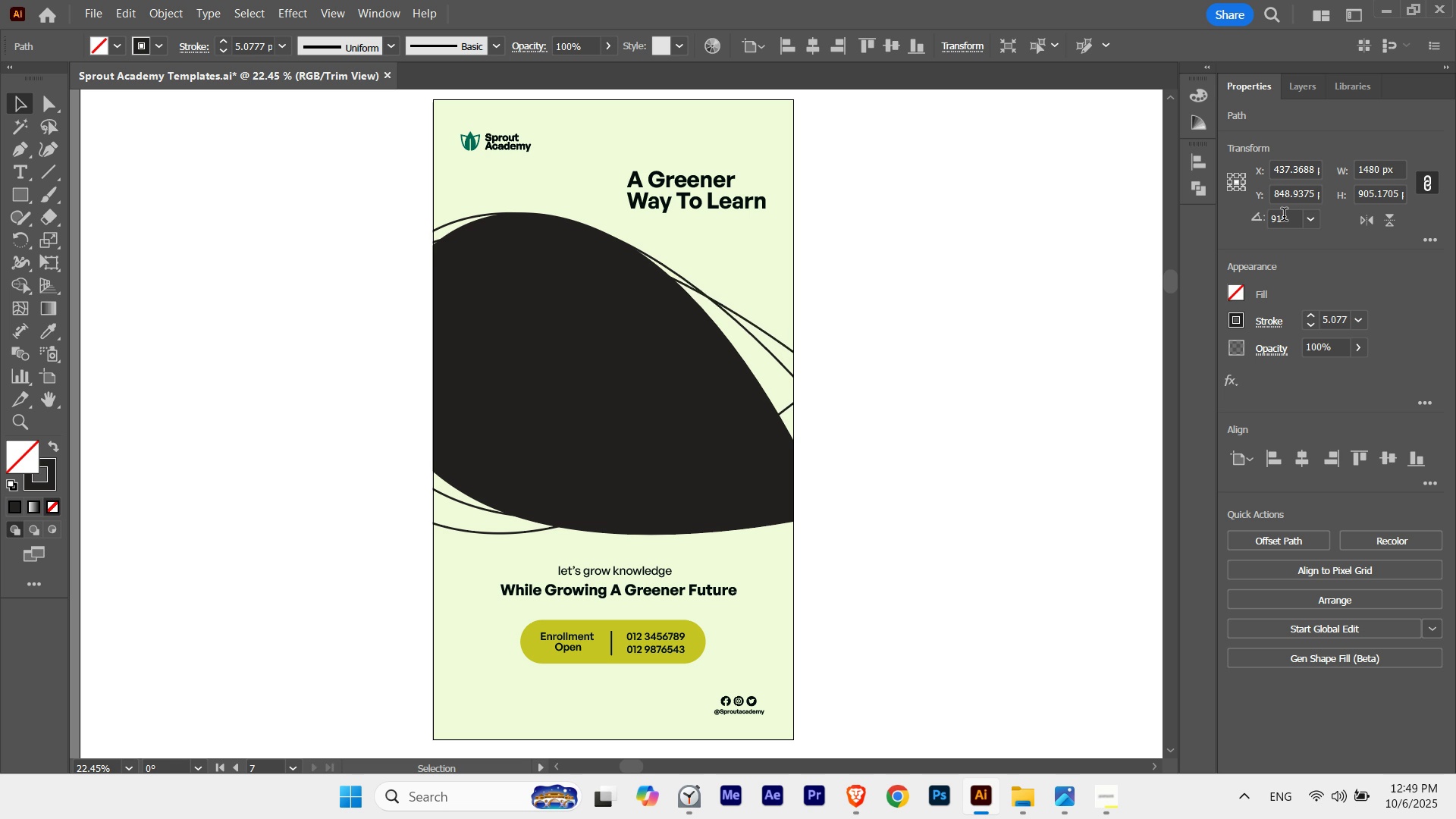 
key(Shift+ArrowRight)
 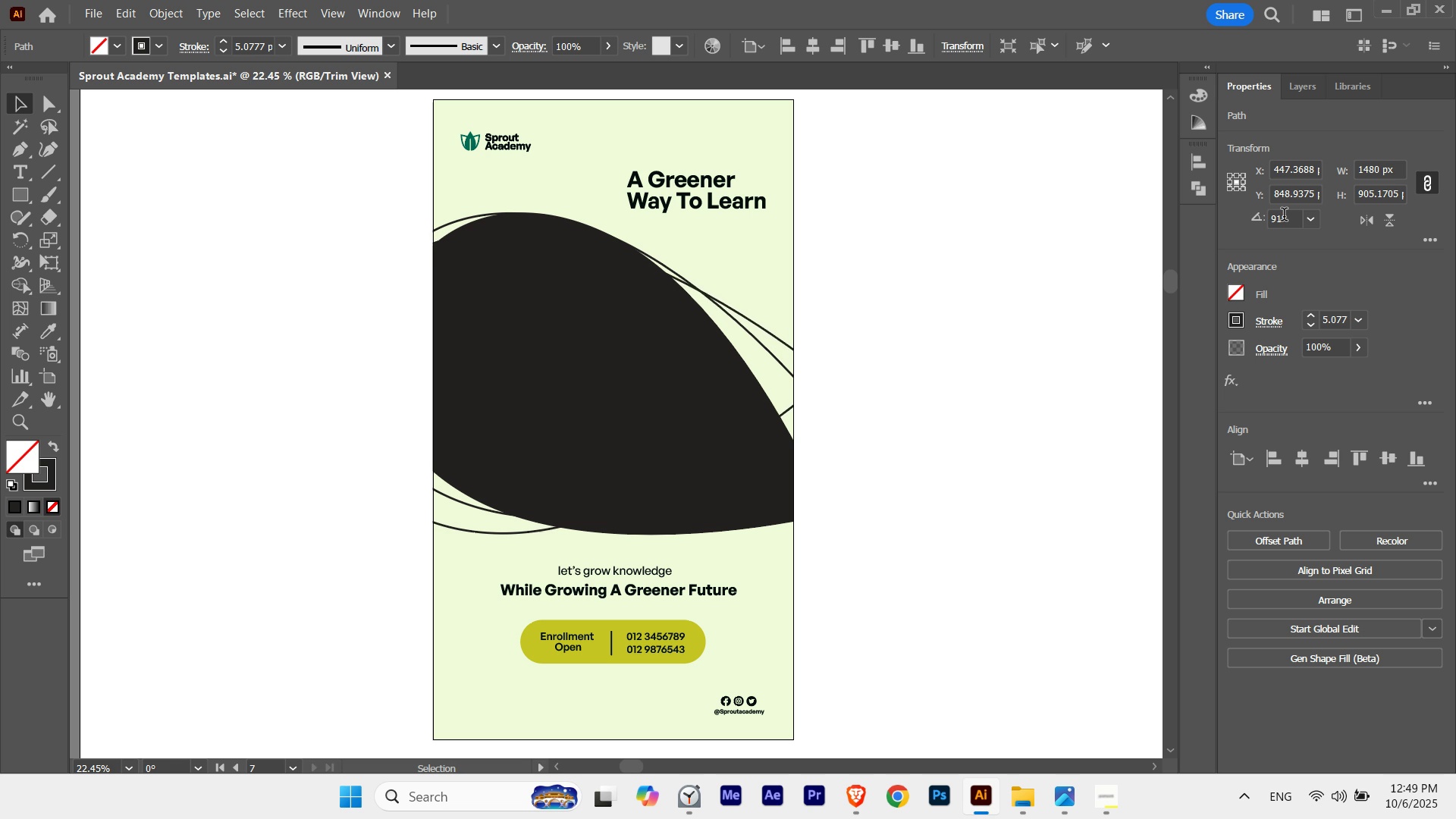 
key(Shift+ArrowRight)
 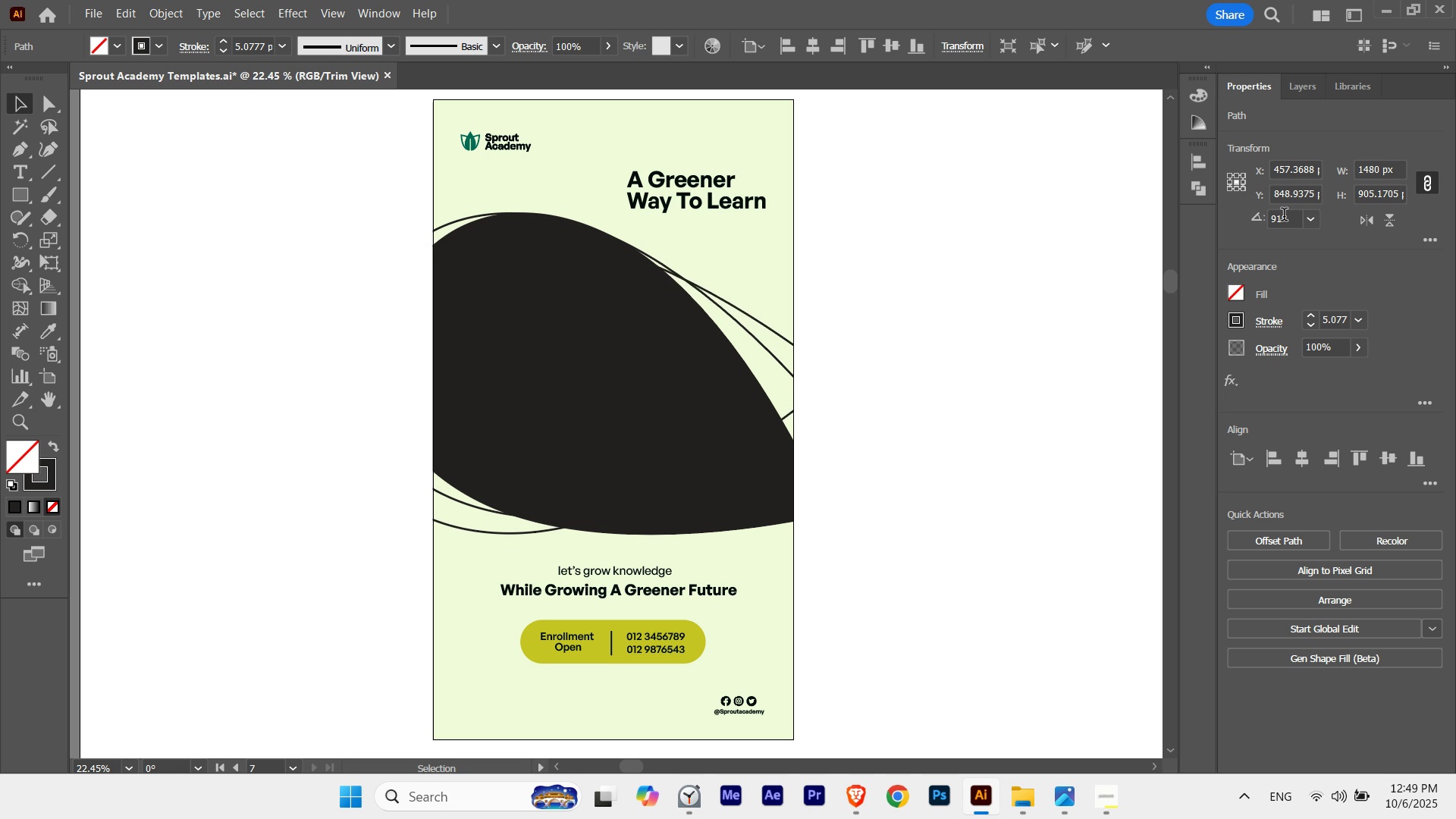 
key(Shift+ArrowRight)
 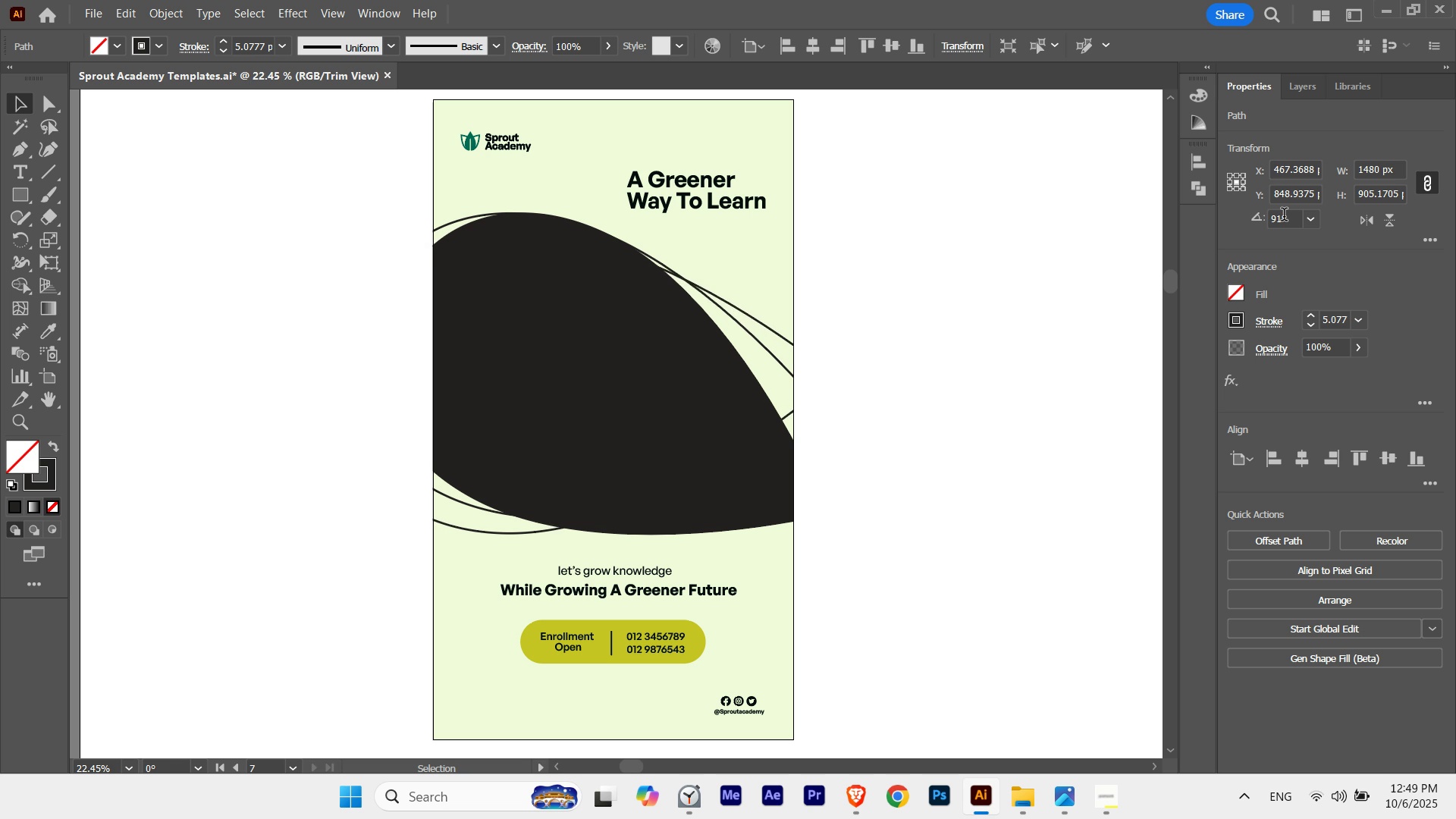 
key(Shift+ArrowLeft)
 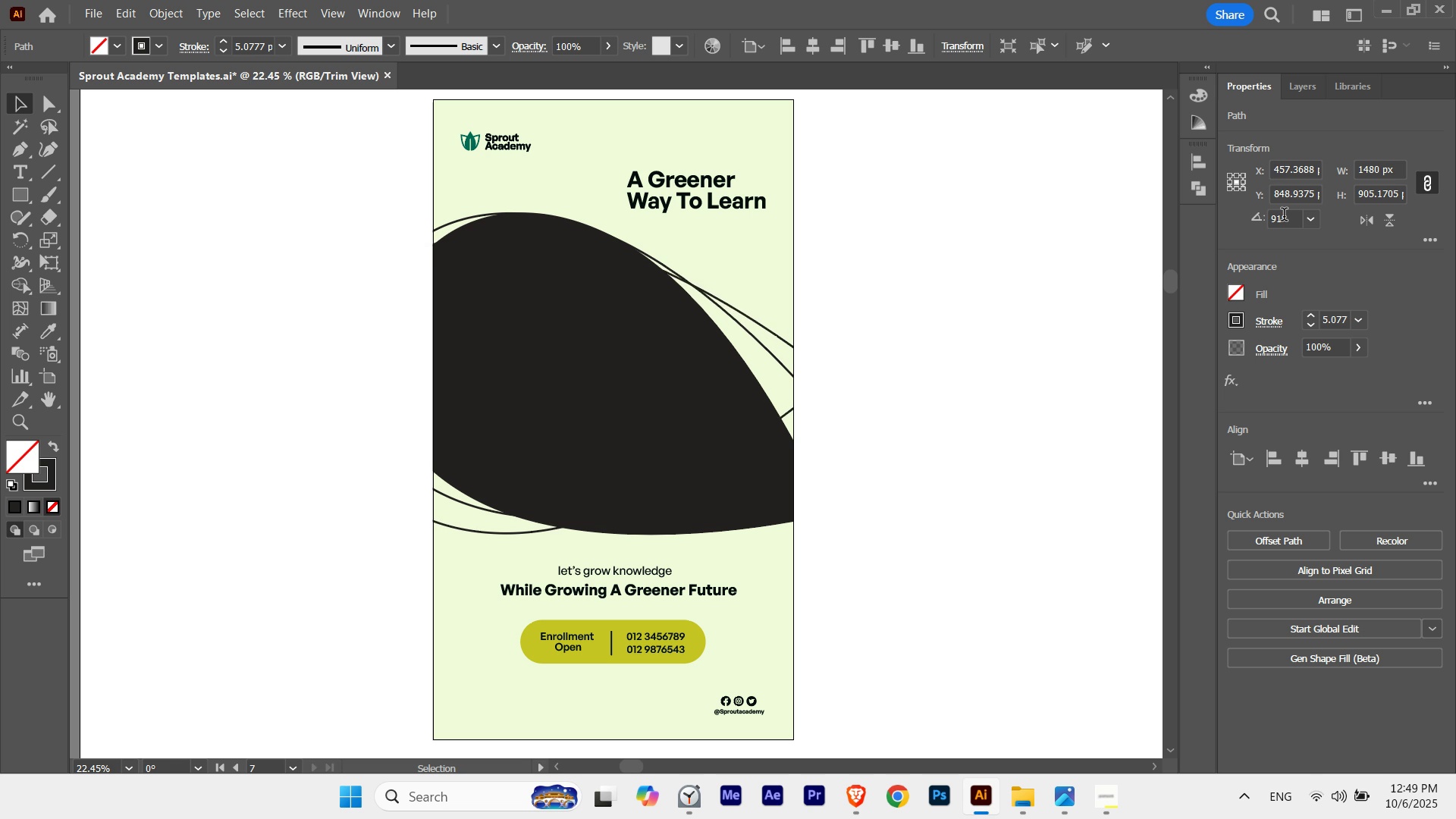 
key(Shift+ArrowRight)
 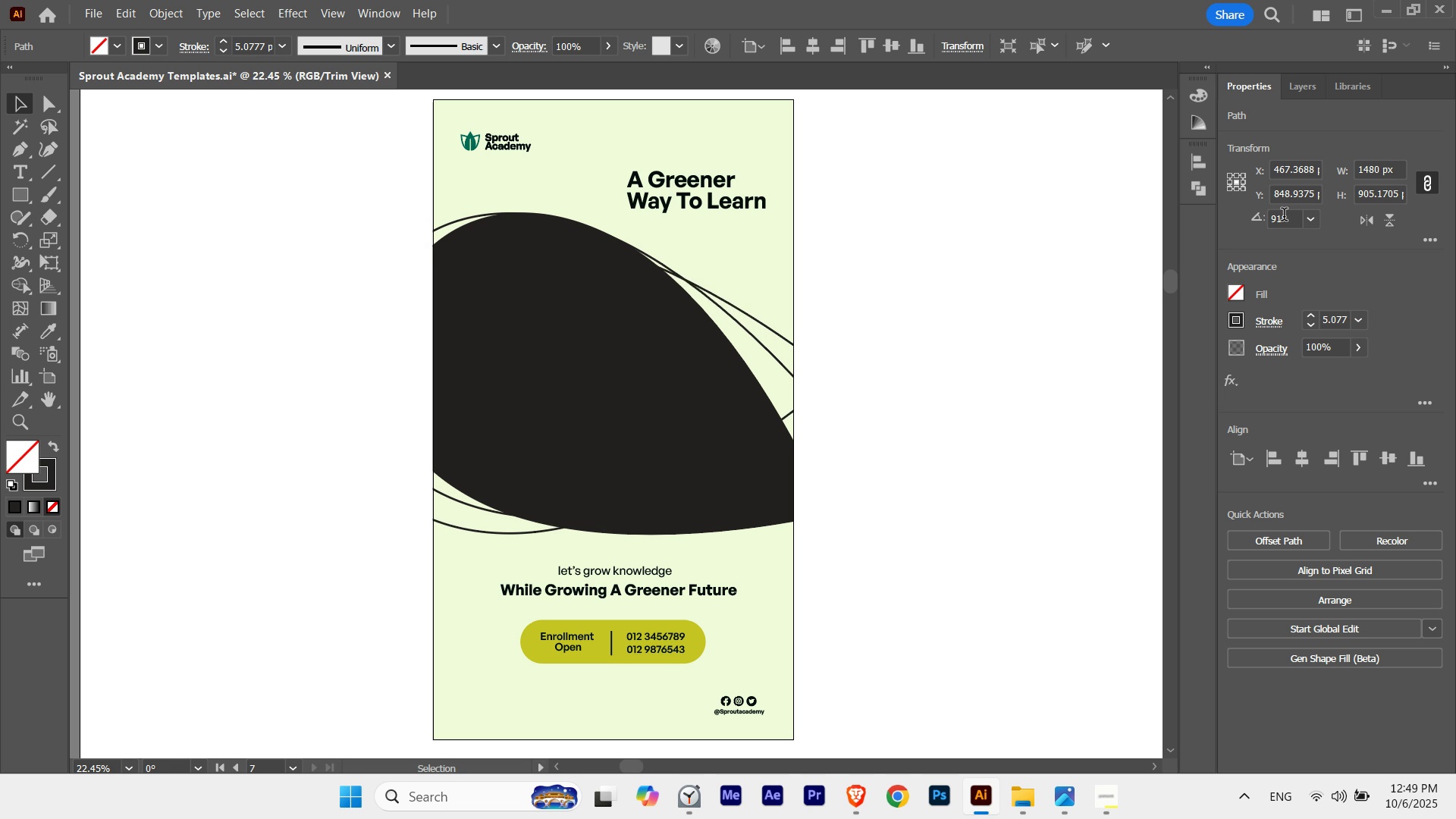 
key(Shift+ArrowLeft)
 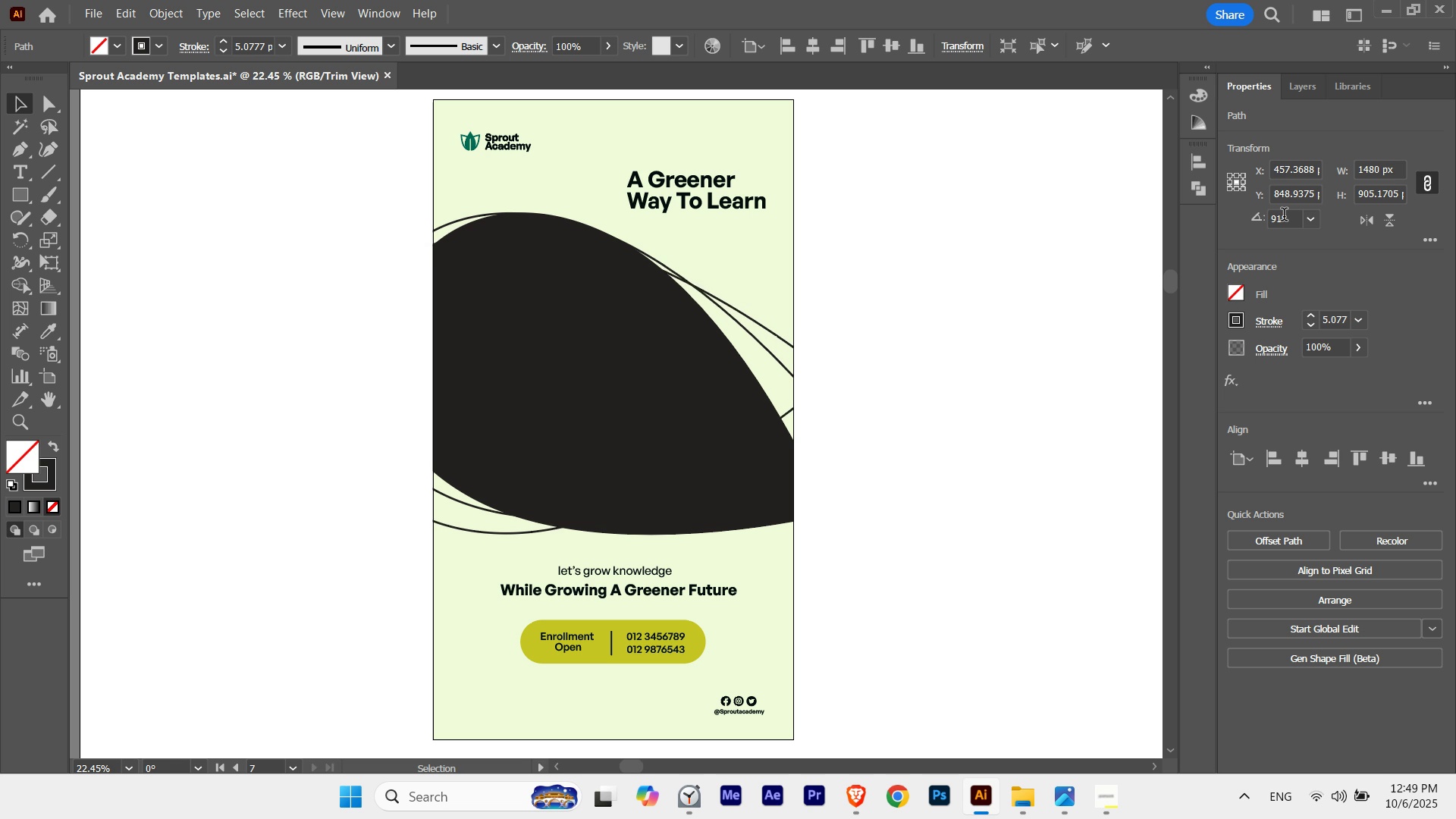 
key(Shift+ArrowRight)
 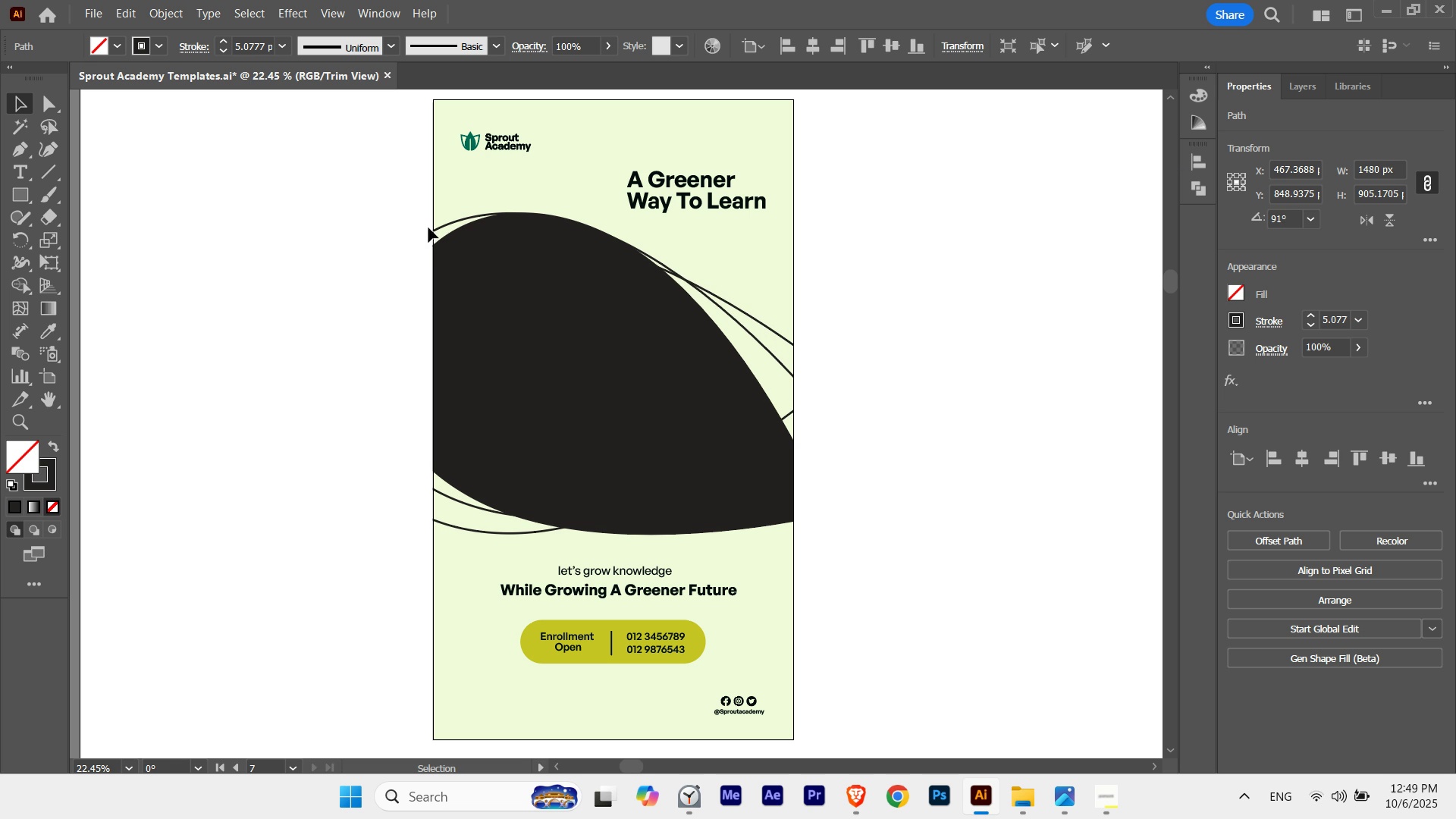 
left_click([438, 229])
 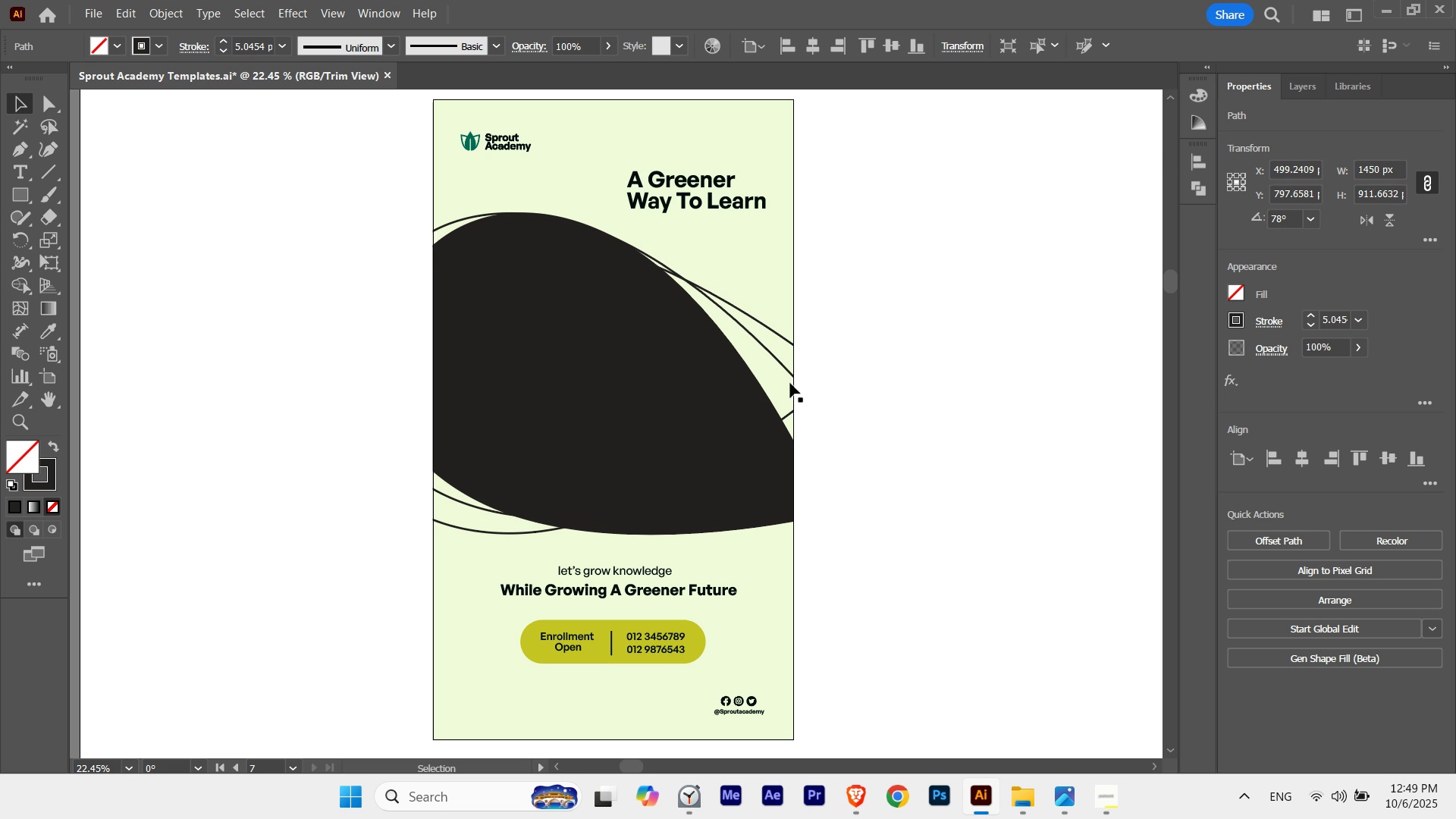 
key(Control+ControlLeft)
 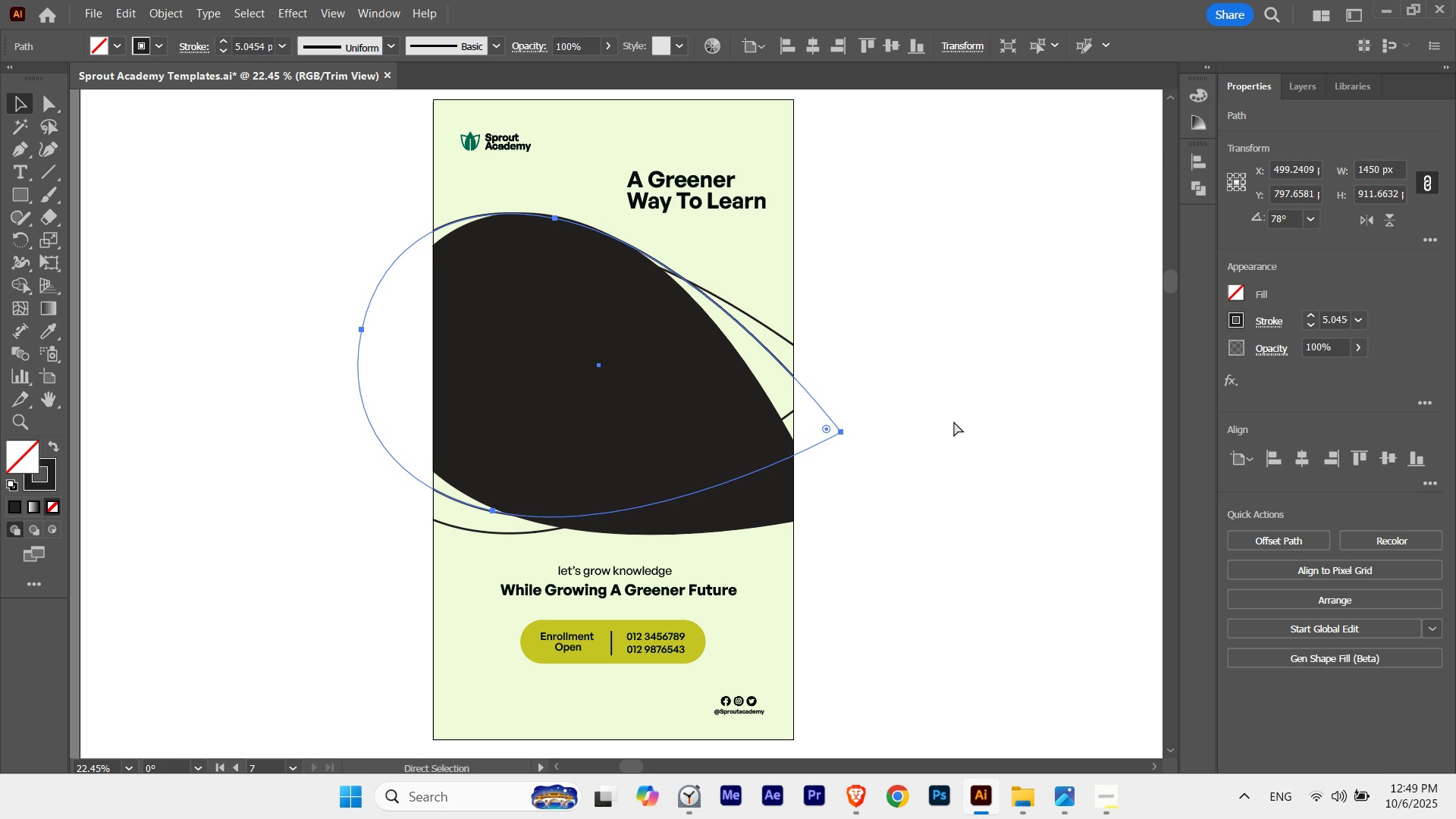 
key(Control+H)
 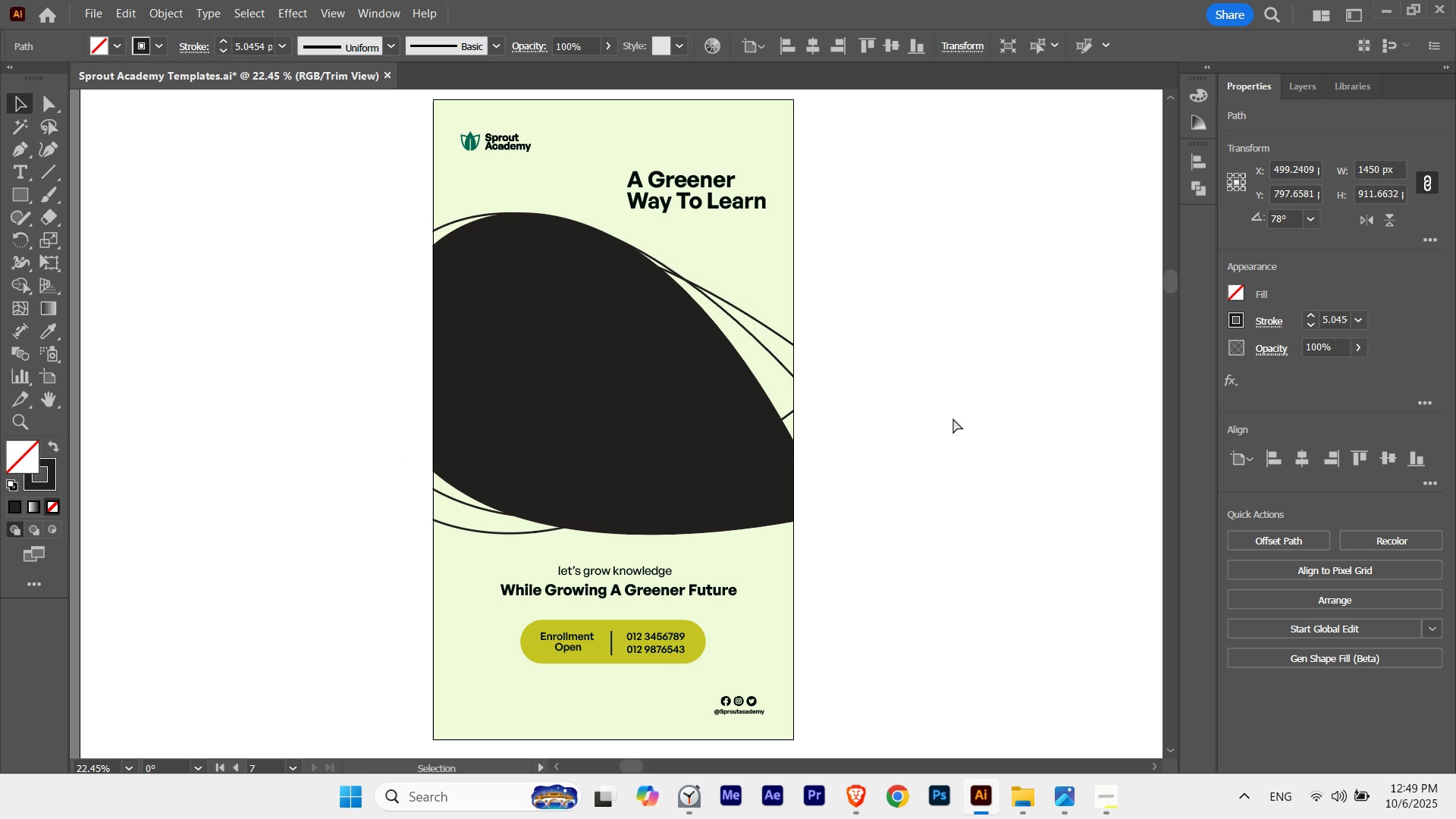 
key(Control+ControlLeft)
 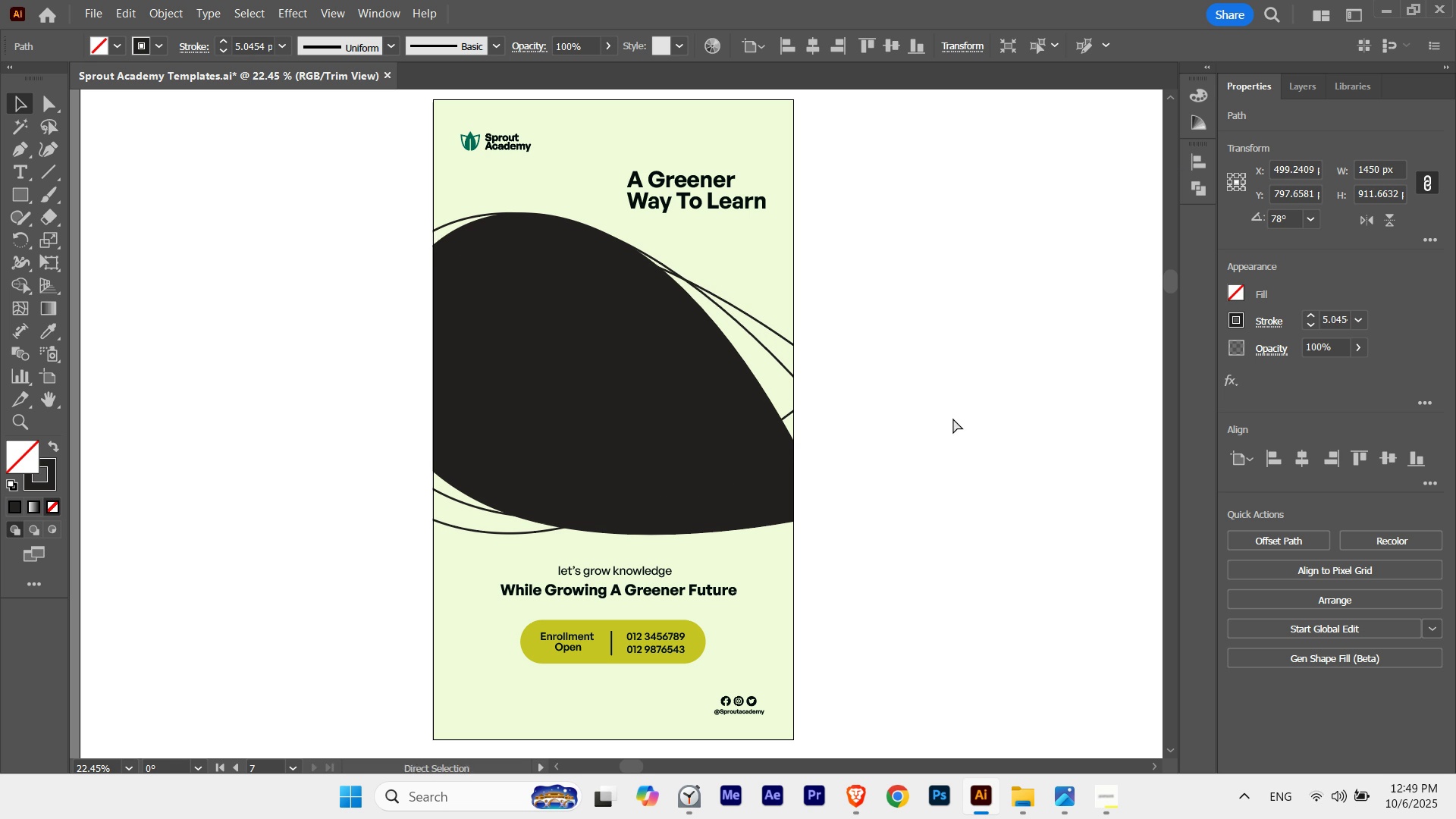 
key(Control+H)
 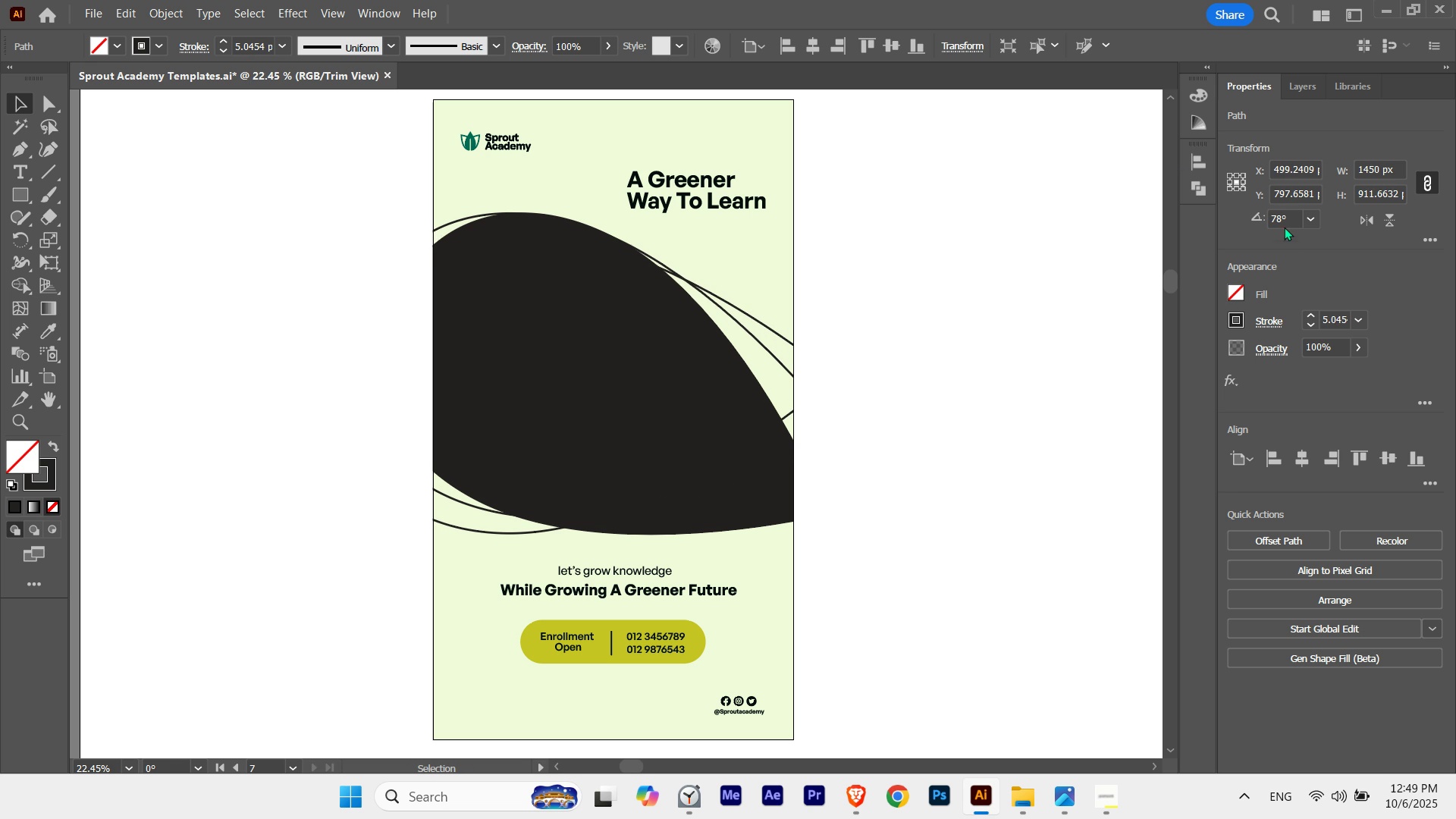 
scroll: coordinate [1281, 218], scroll_direction: down, amount: 2.0
 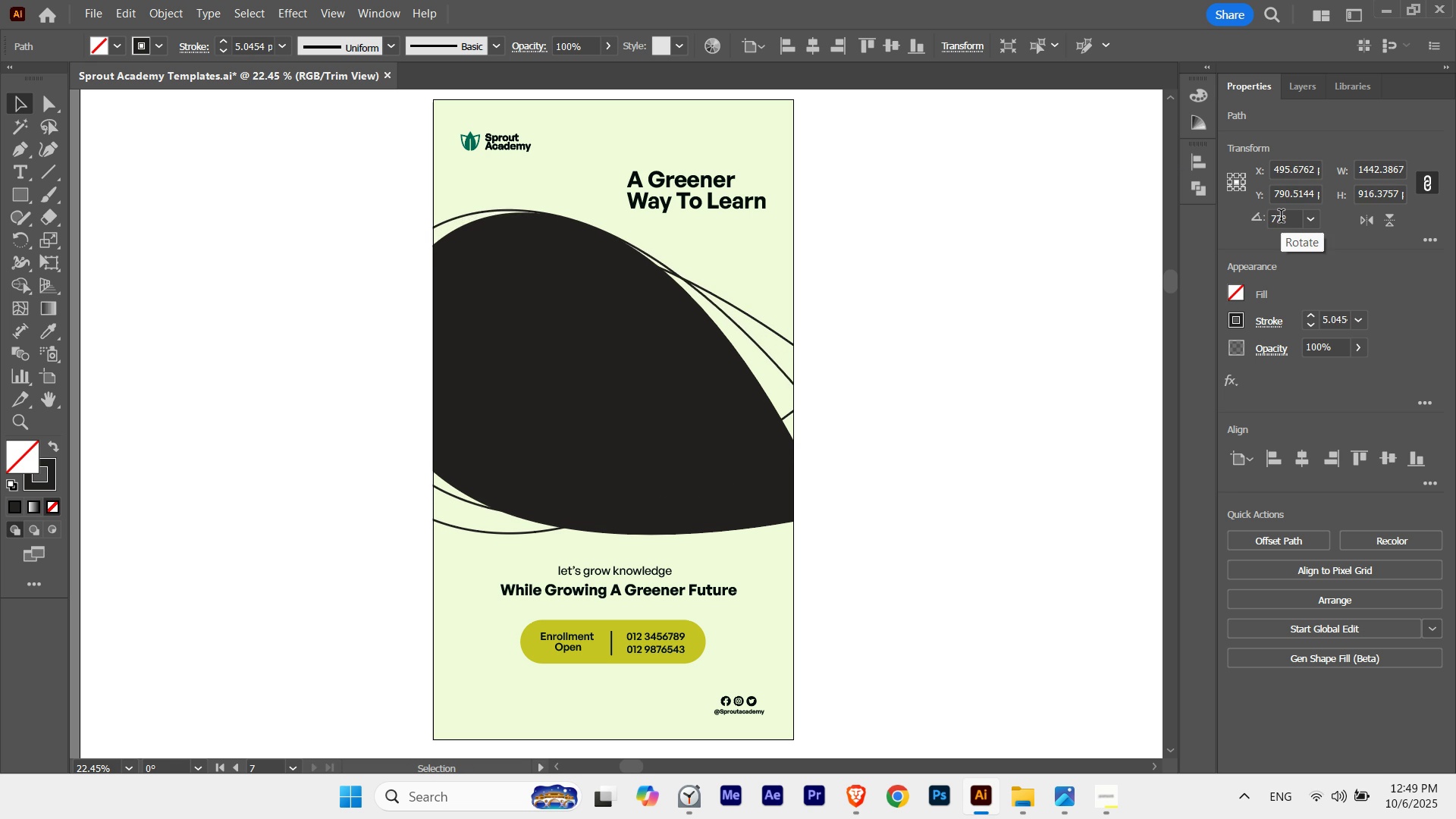 
scroll: coordinate [1281, 218], scroll_direction: up, amount: 3.0
 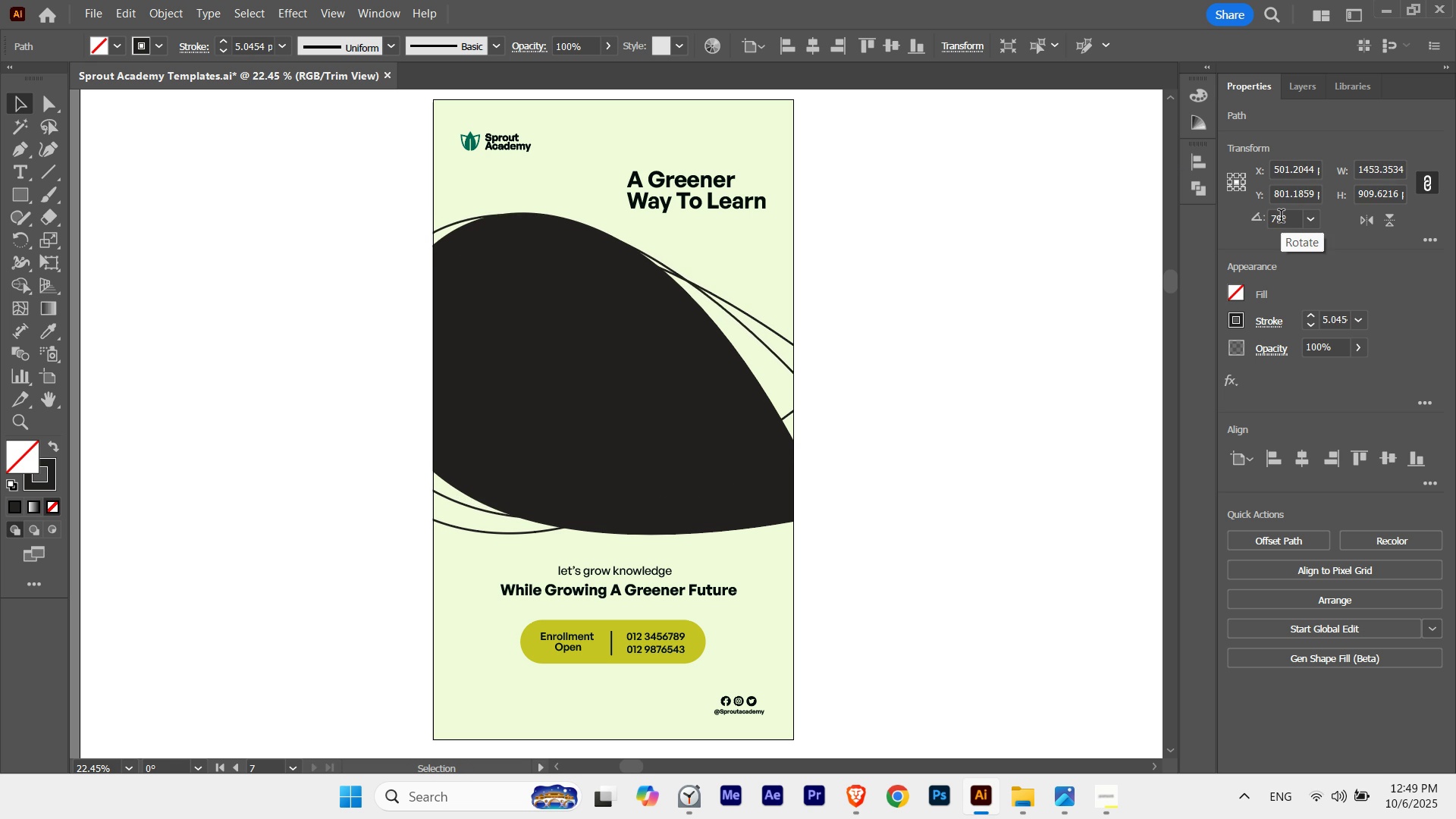 
scroll: coordinate [1281, 218], scroll_direction: none, amount: 0.0